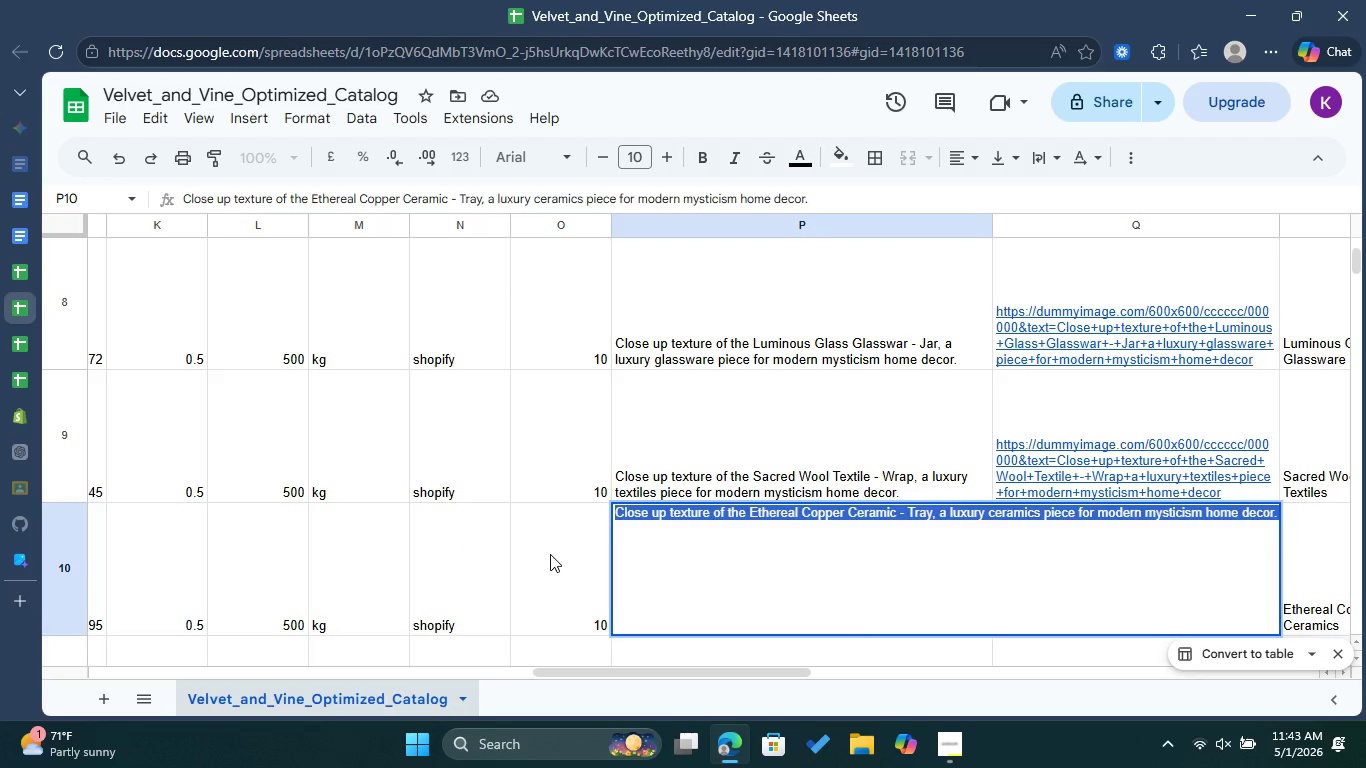 
double_click([734, 564])
 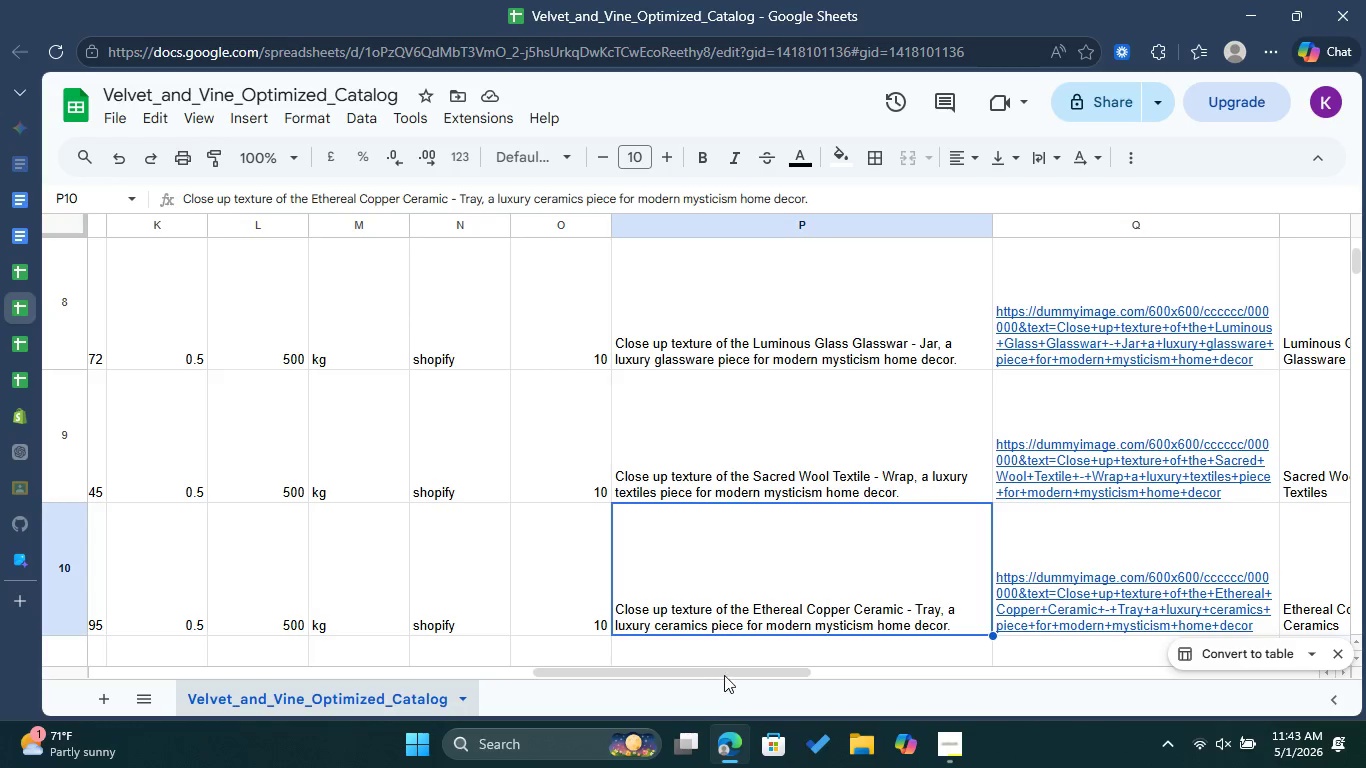 
left_click_drag(start_coordinate=[728, 669], to_coordinate=[922, 679])
 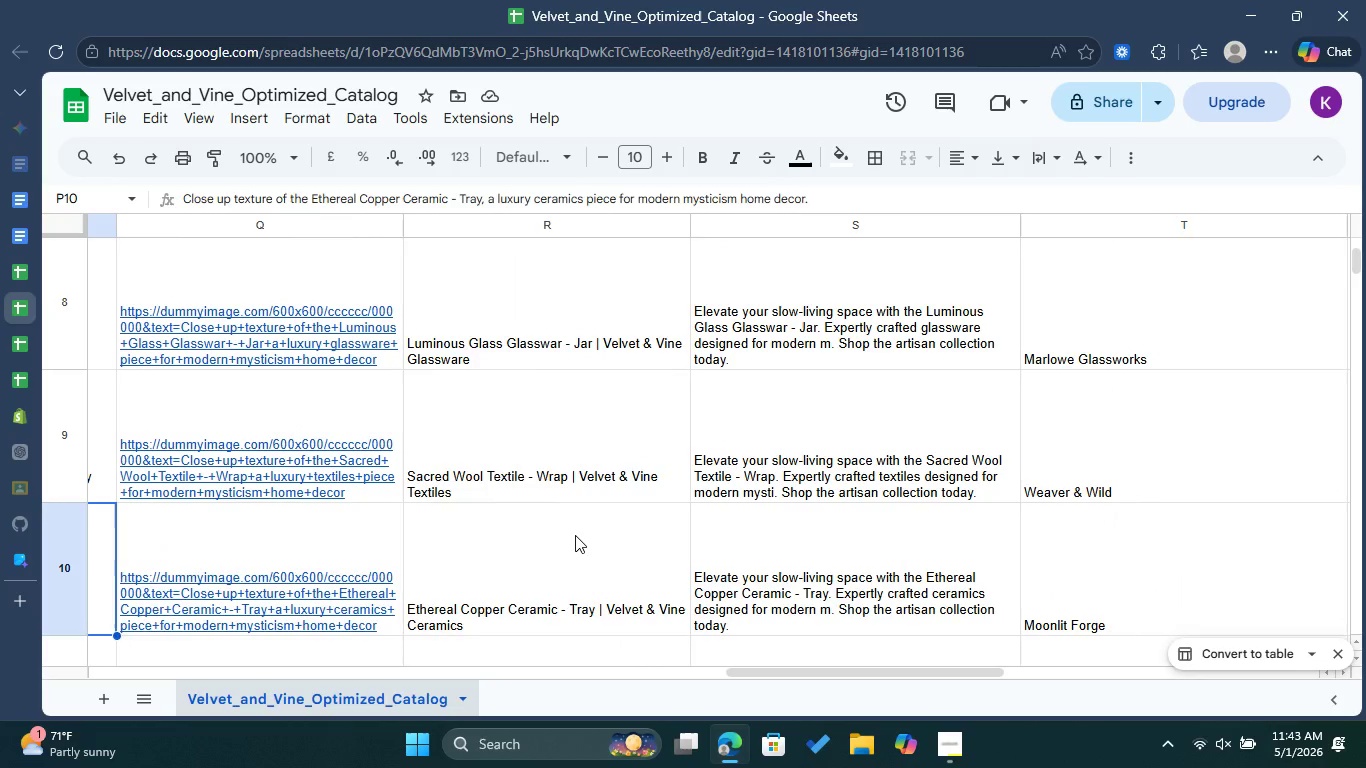 
left_click([574, 535])
 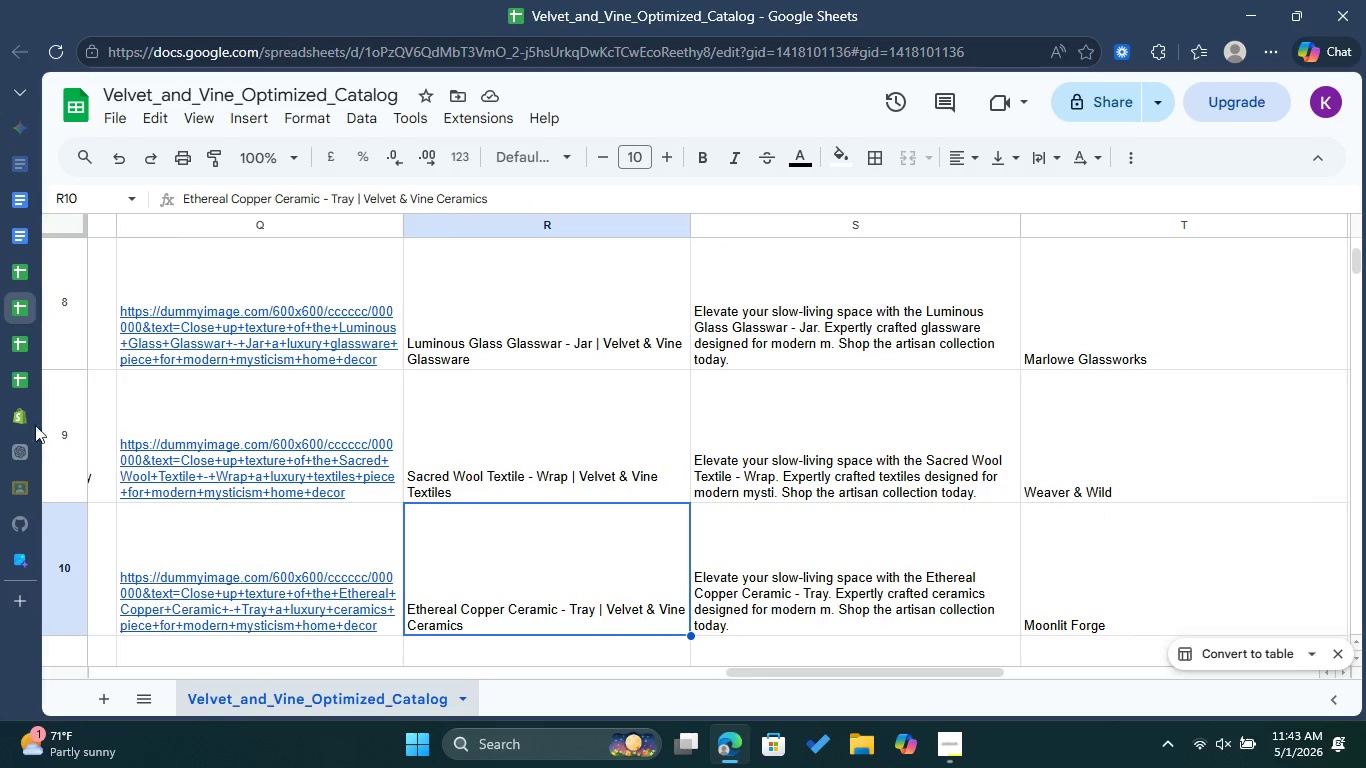 
scroll: coordinate [885, 483], scroll_direction: down, amount: 10.0
 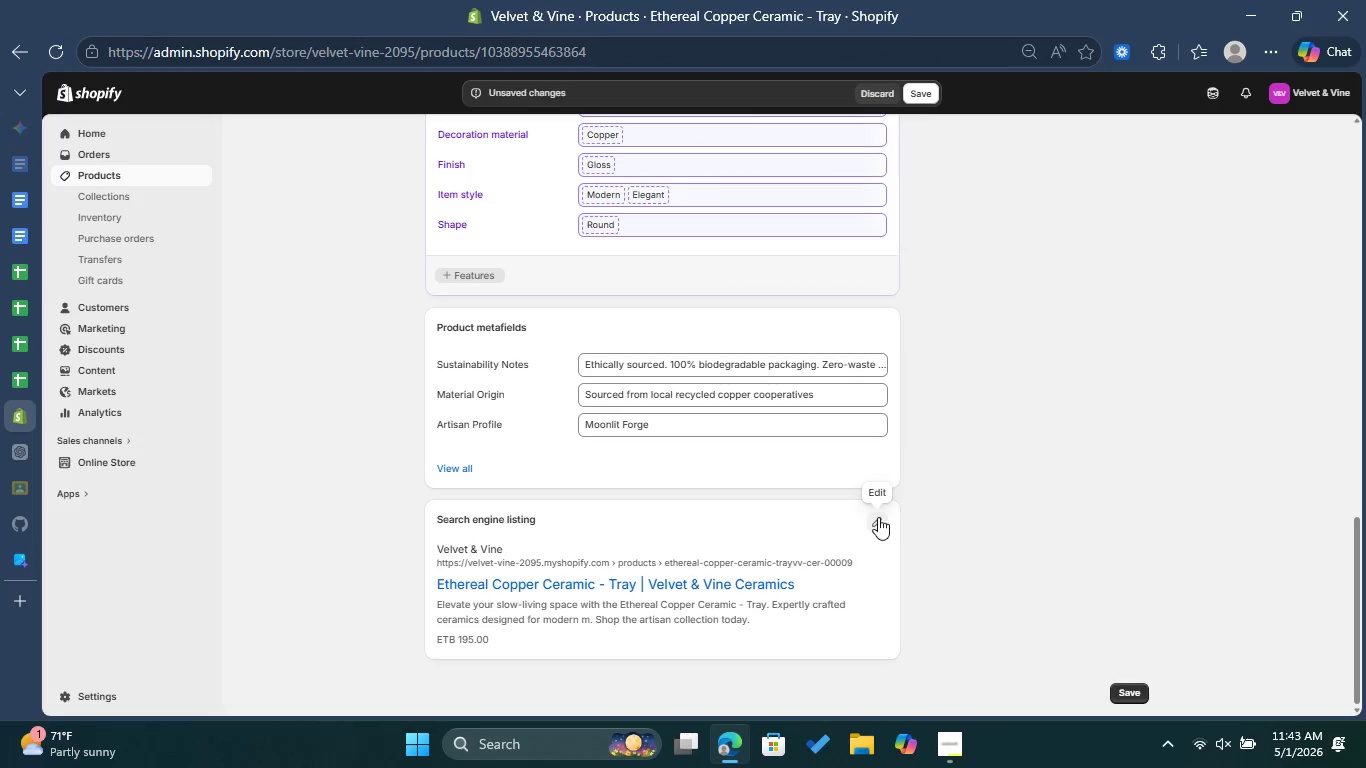 
left_click([878, 517])
 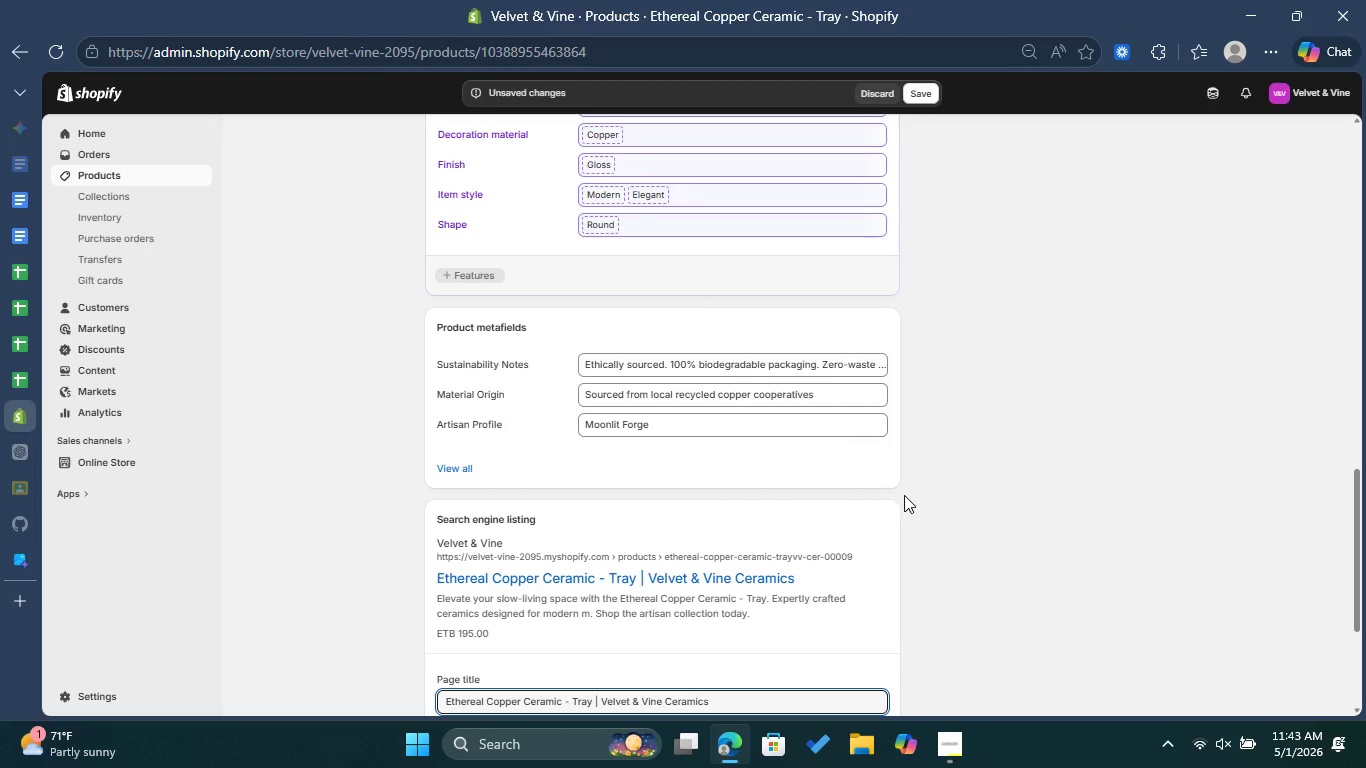 
scroll: coordinate [904, 495], scroll_direction: down, amount: 2.0
 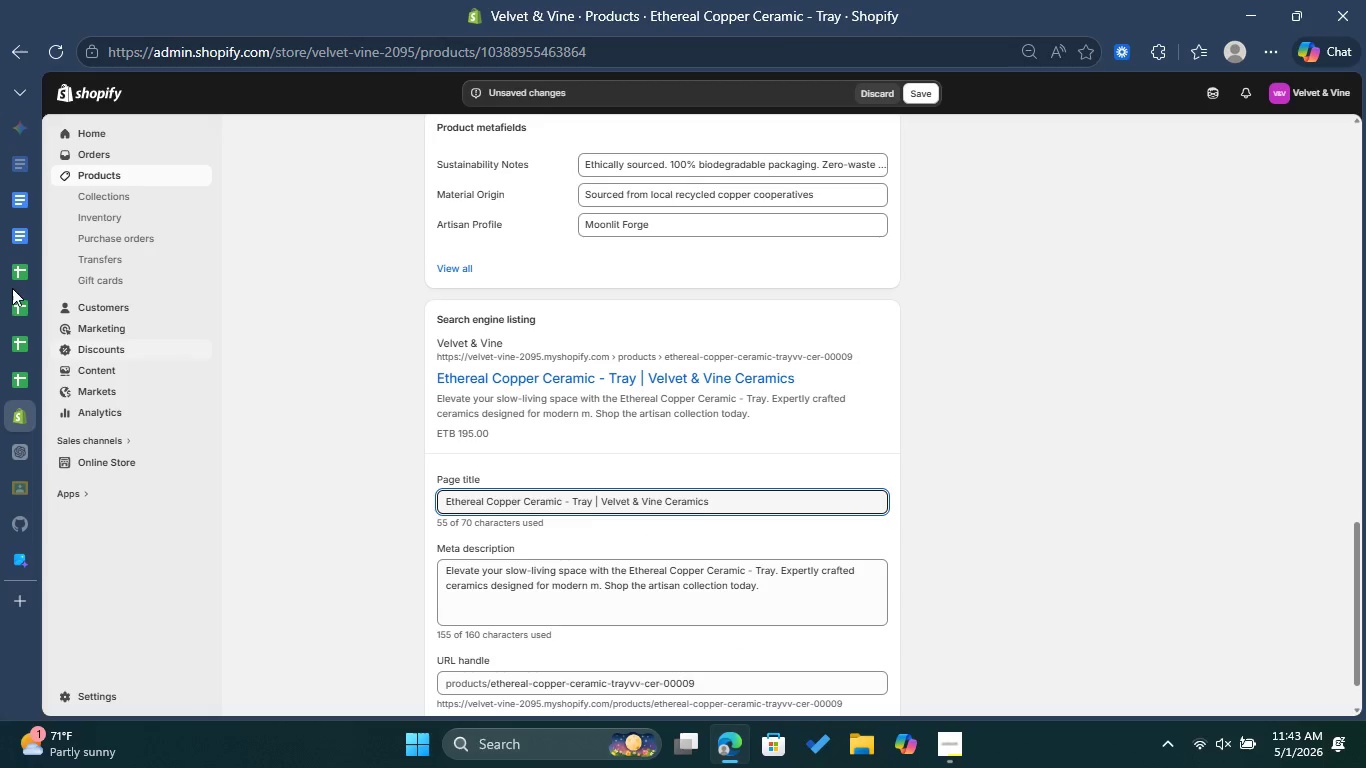 
double_click([13, 302])
 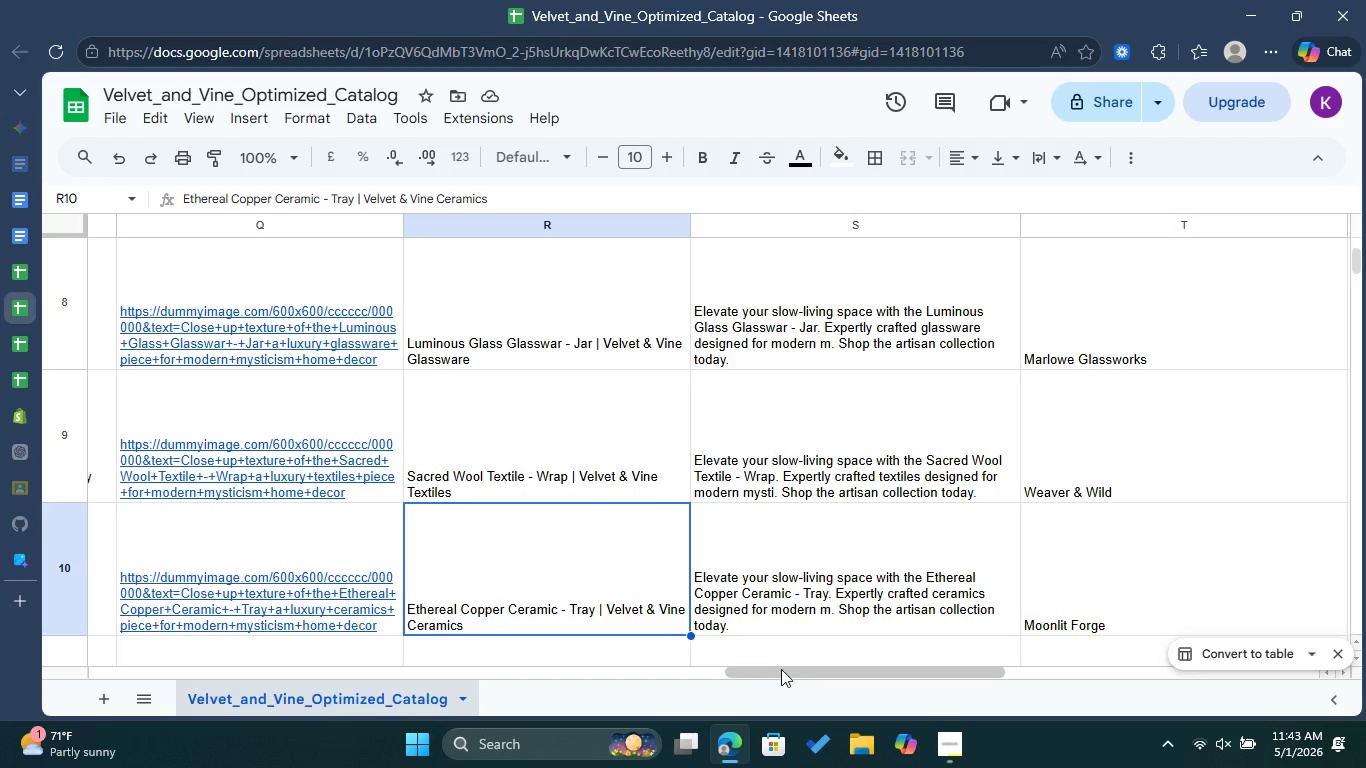 
left_click_drag(start_coordinate=[782, 669], to_coordinate=[826, 673])
 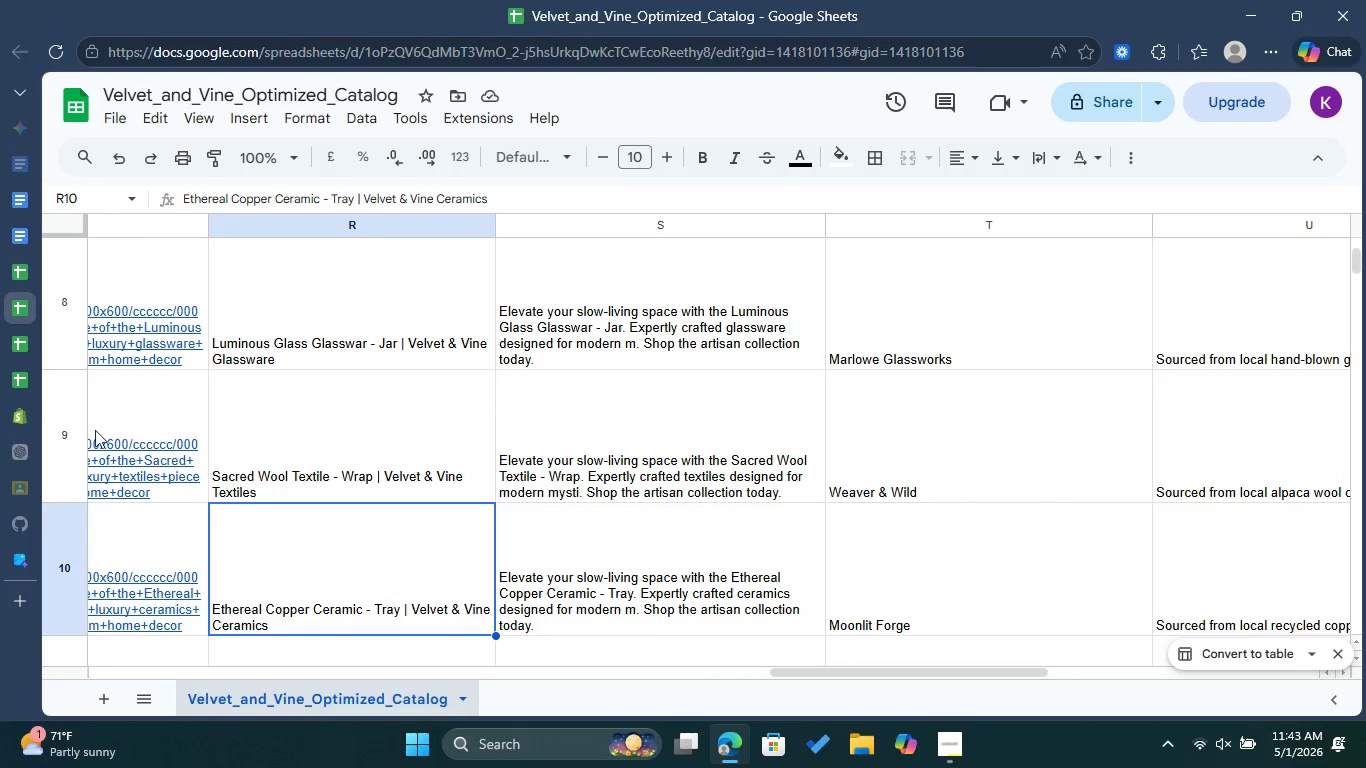 
left_click([6, 405])
 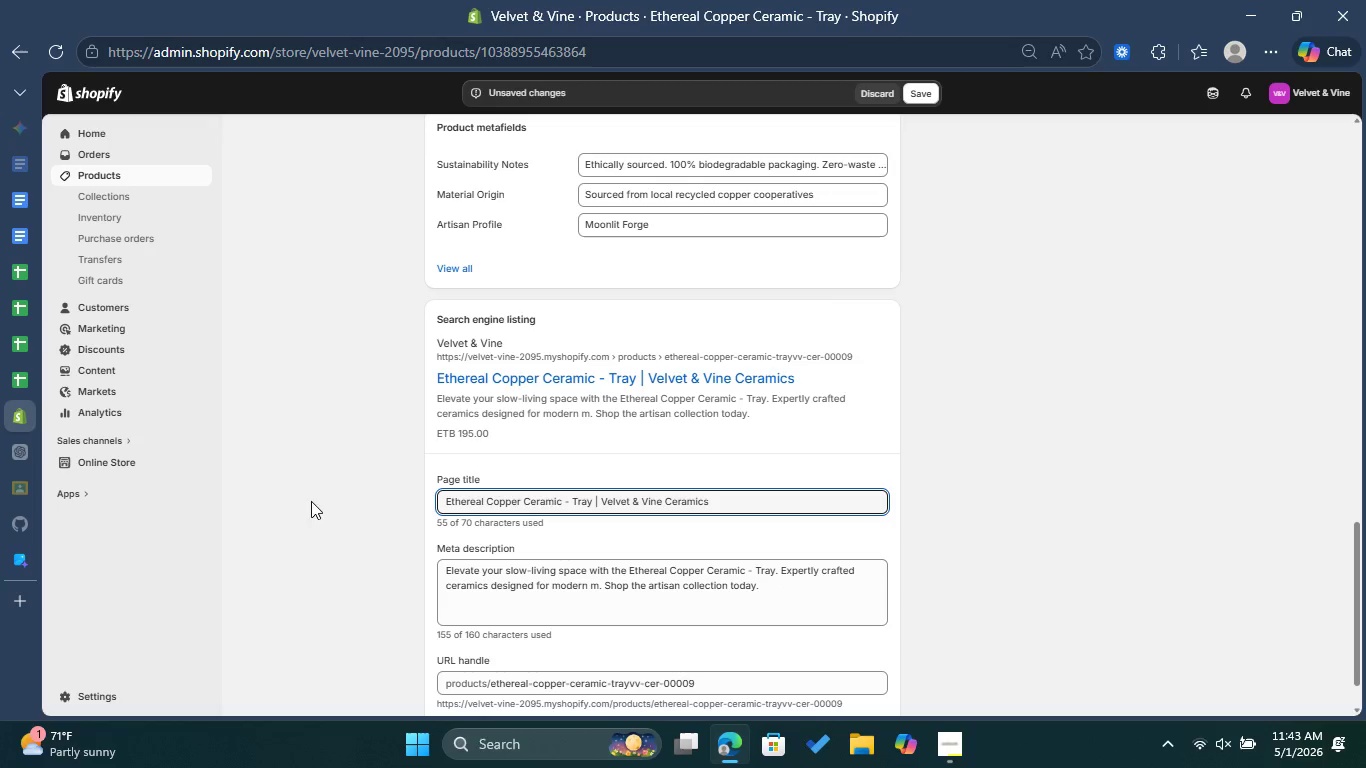 
left_click([26, 312])
 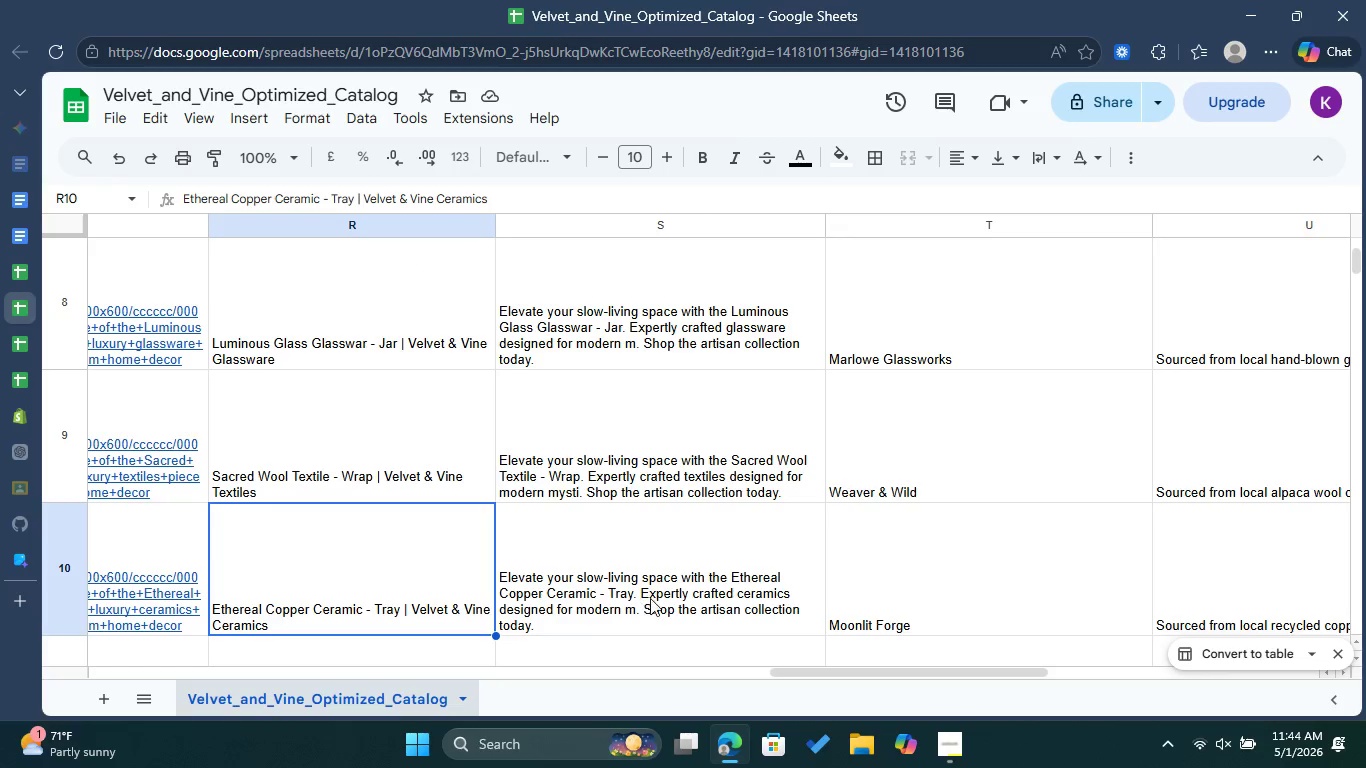 
left_click([658, 598])
 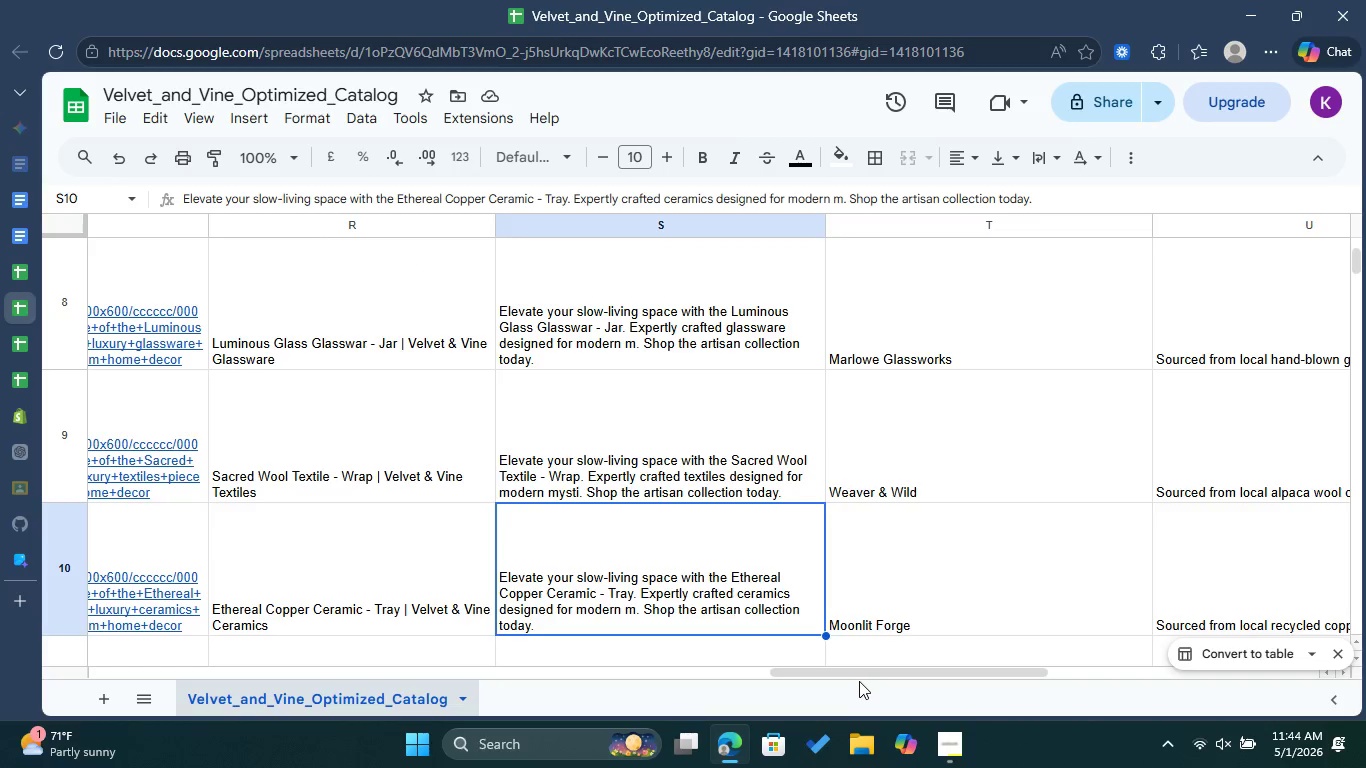 
left_click_drag(start_coordinate=[859, 673], to_coordinate=[946, 681])
 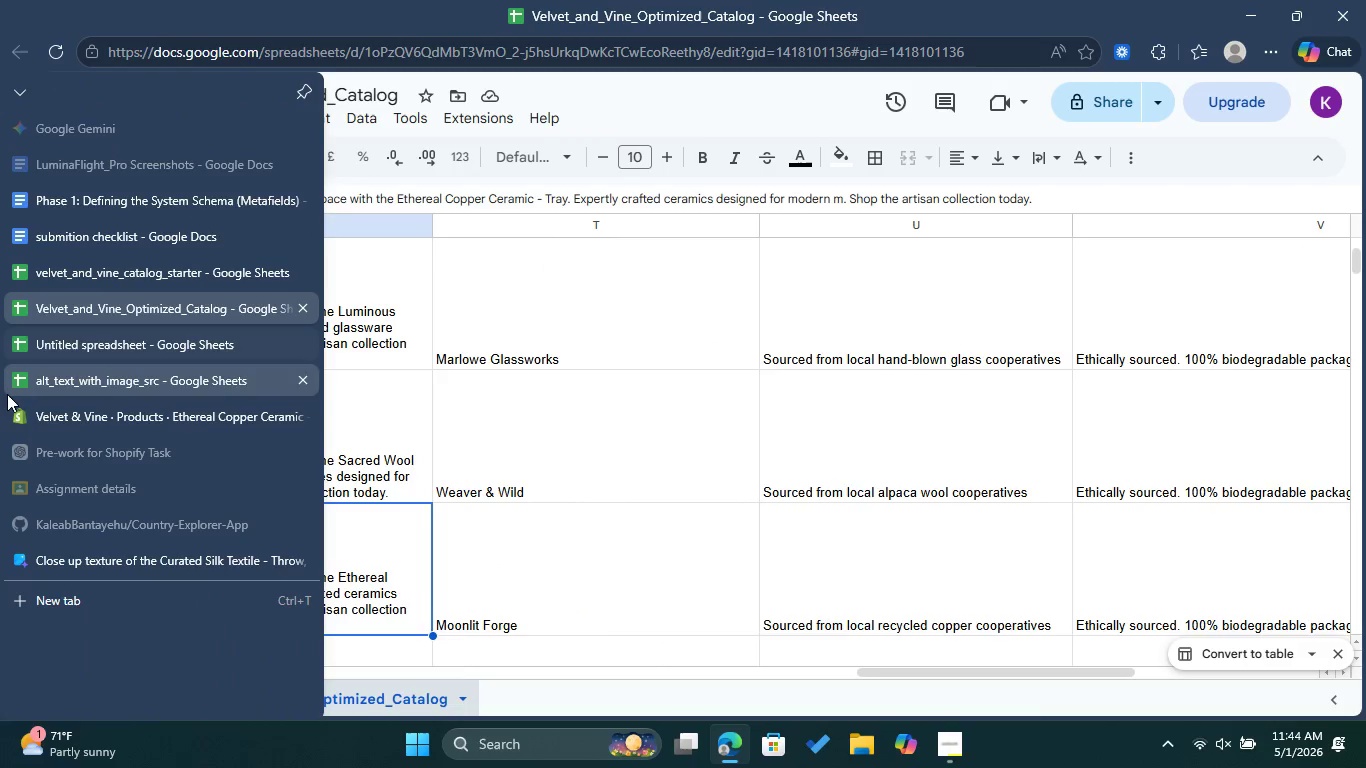 
left_click([22, 403])
 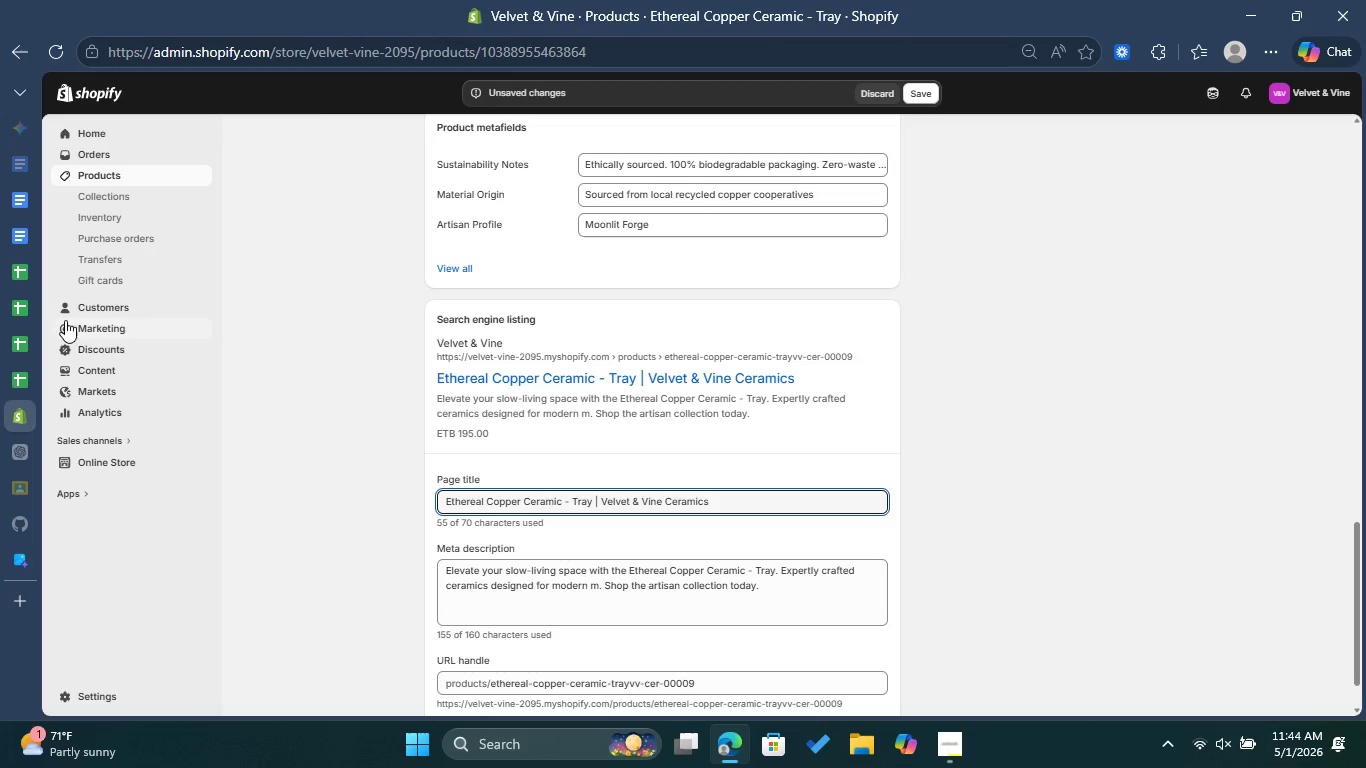 
left_click([22, 306])
 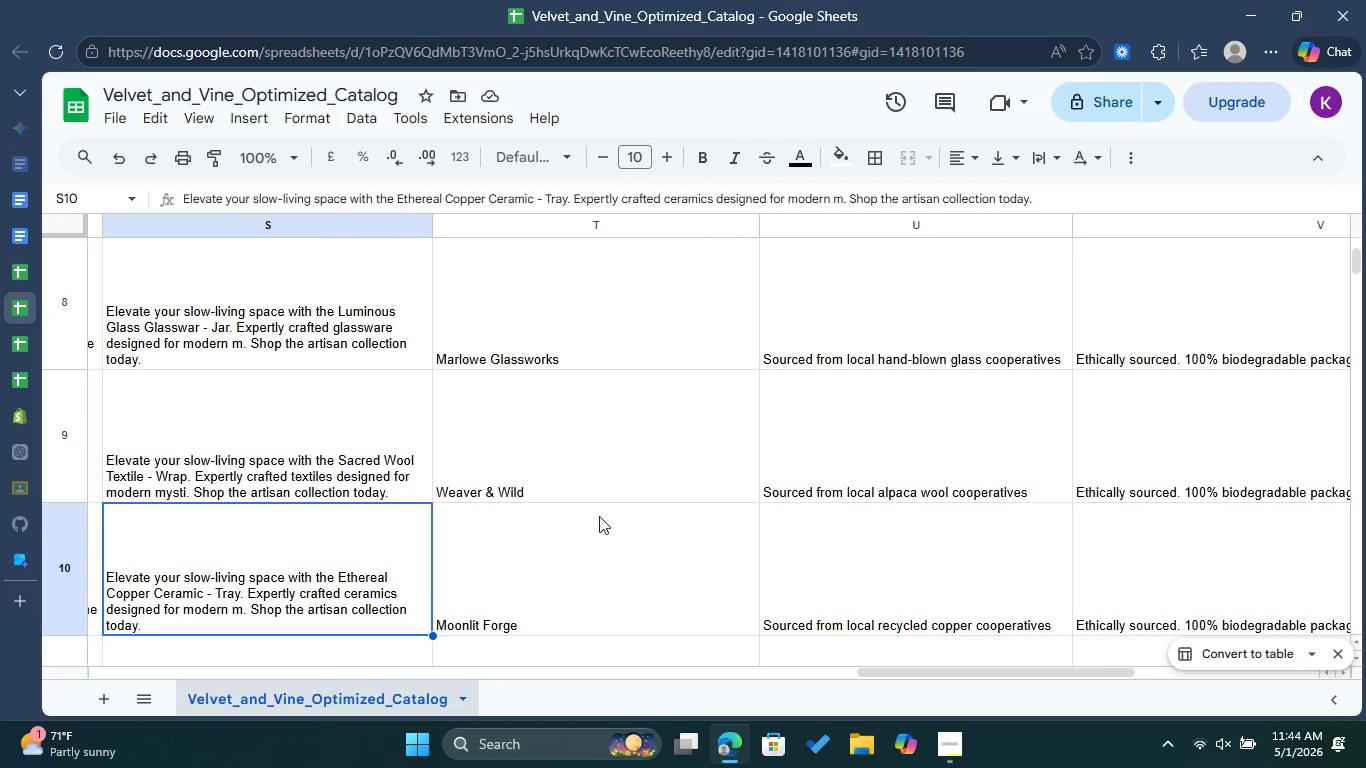 
left_click([26, 417])
 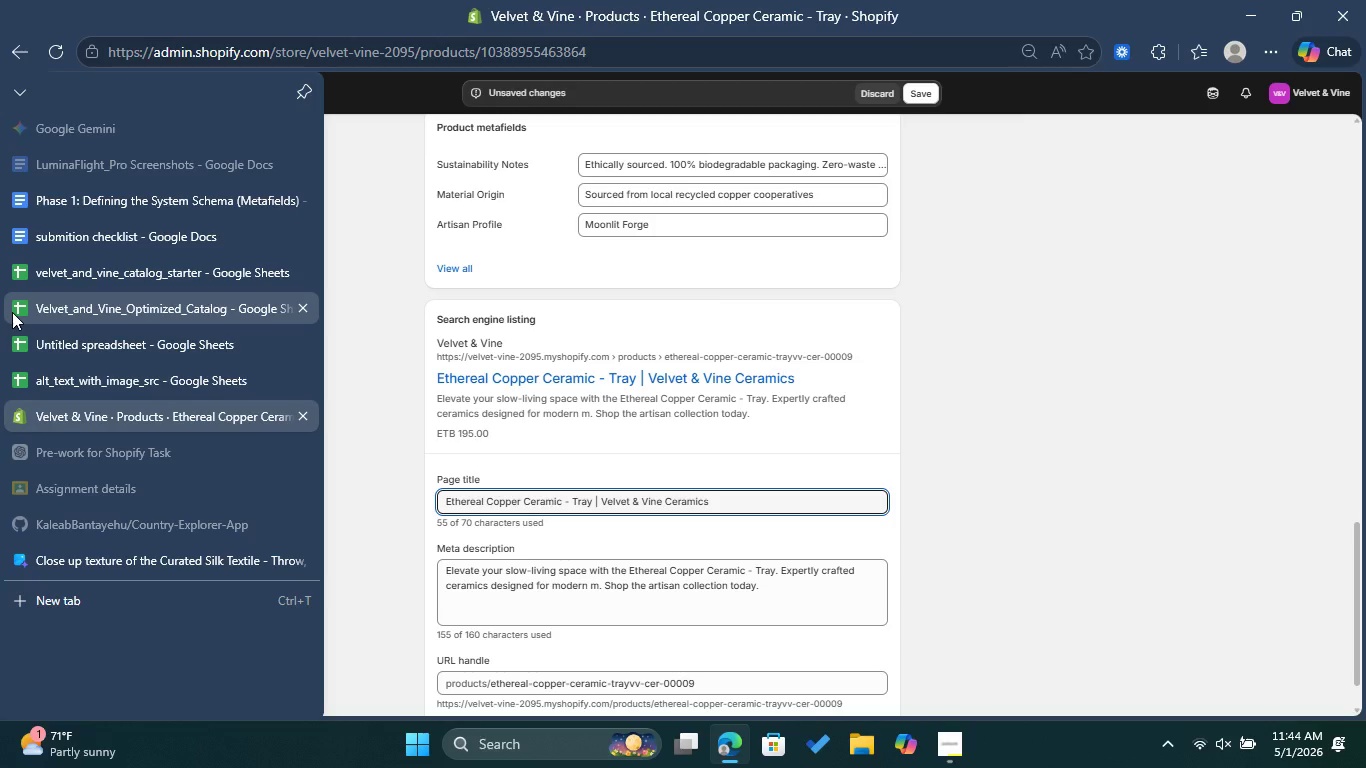 
wait(5.88)
 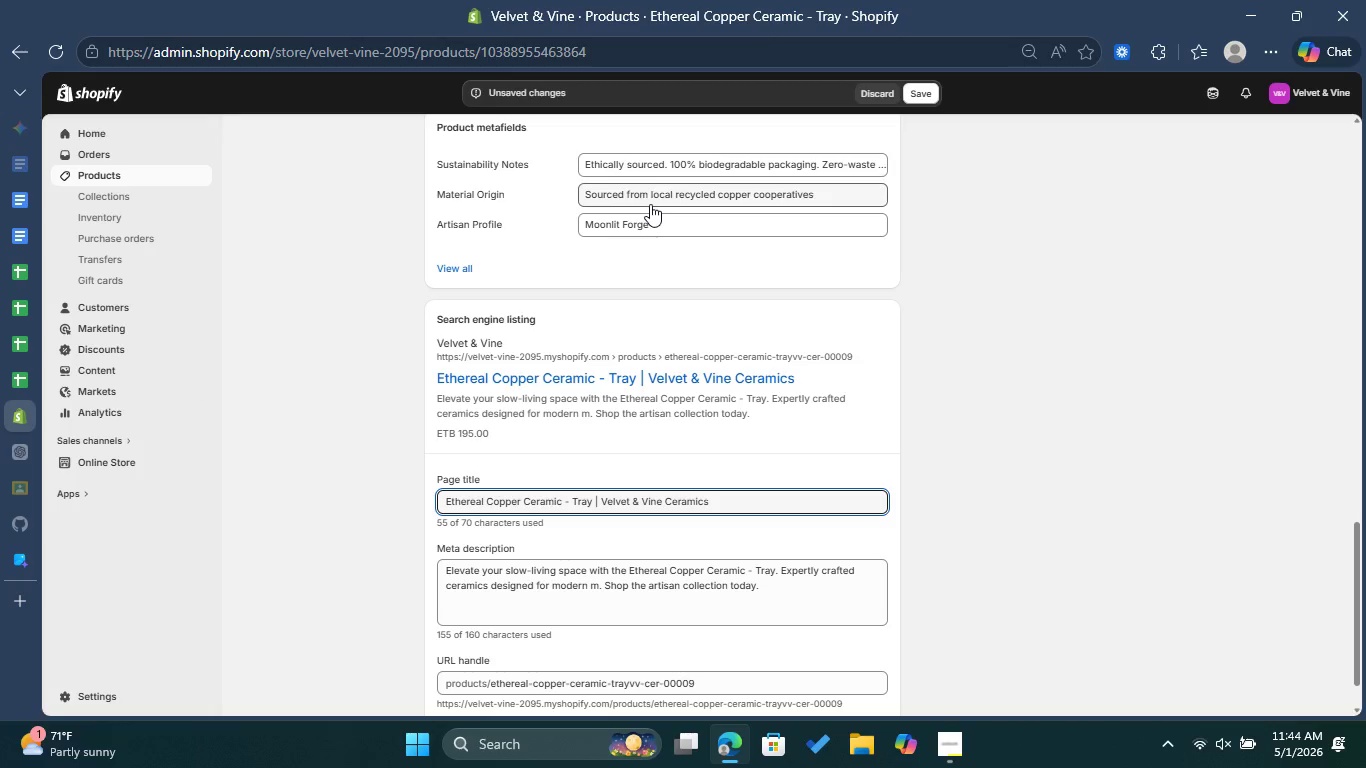 
left_click([12, 312])
 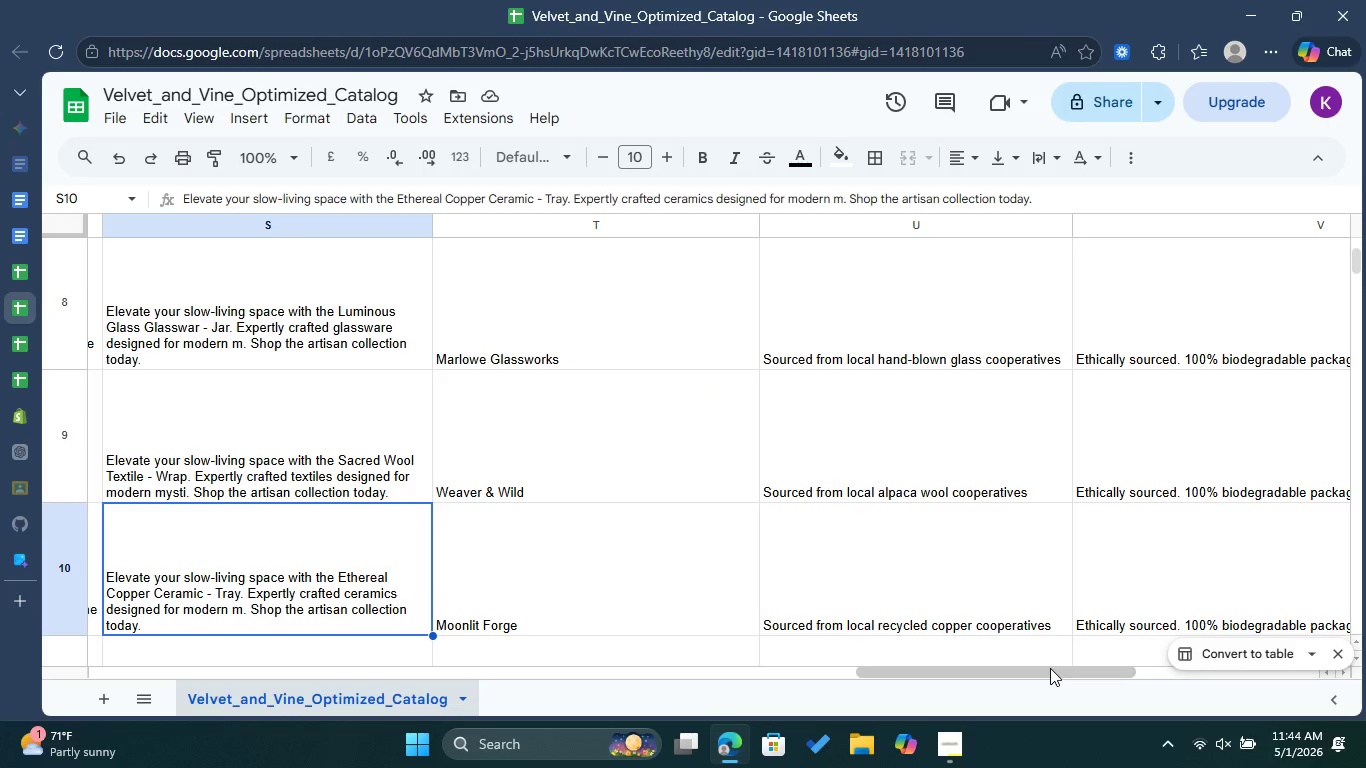 
left_click_drag(start_coordinate=[1050, 668], to_coordinate=[1122, 669])
 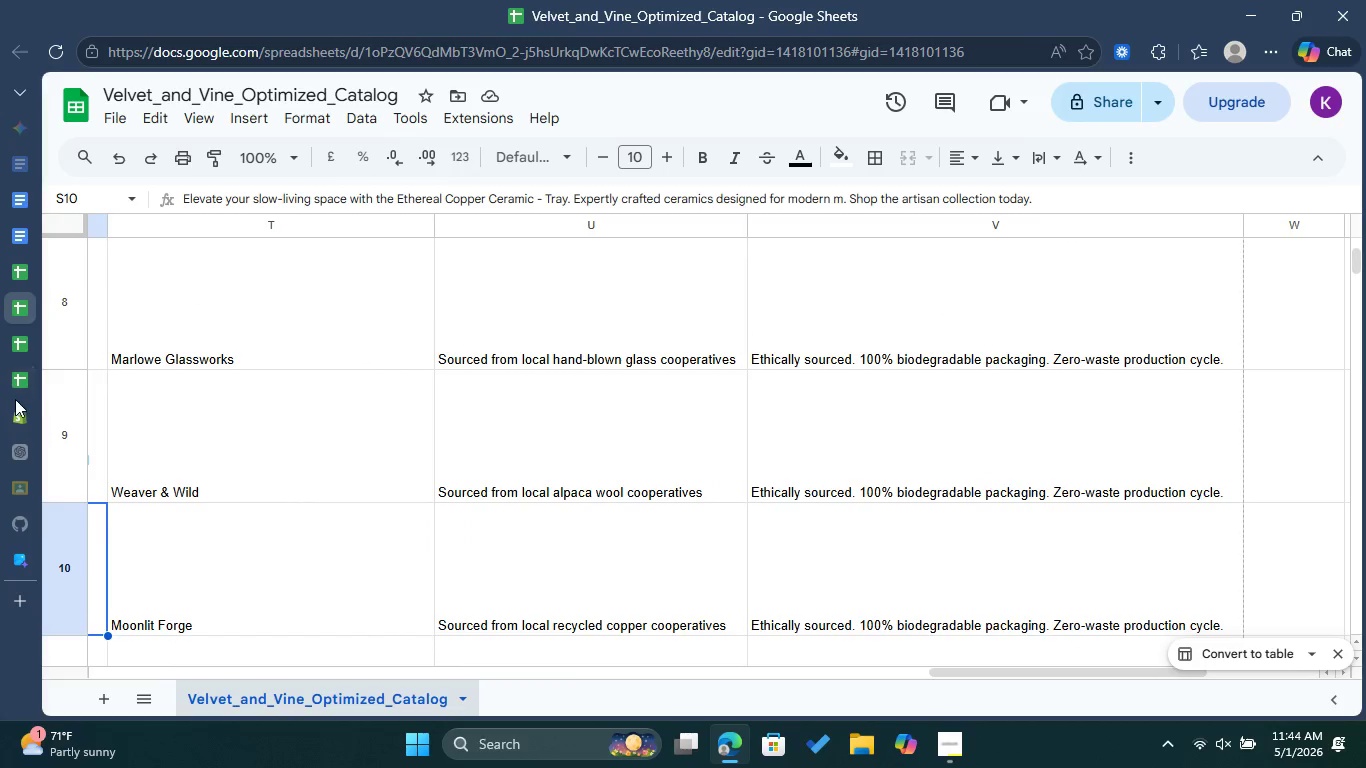 
left_click([18, 405])
 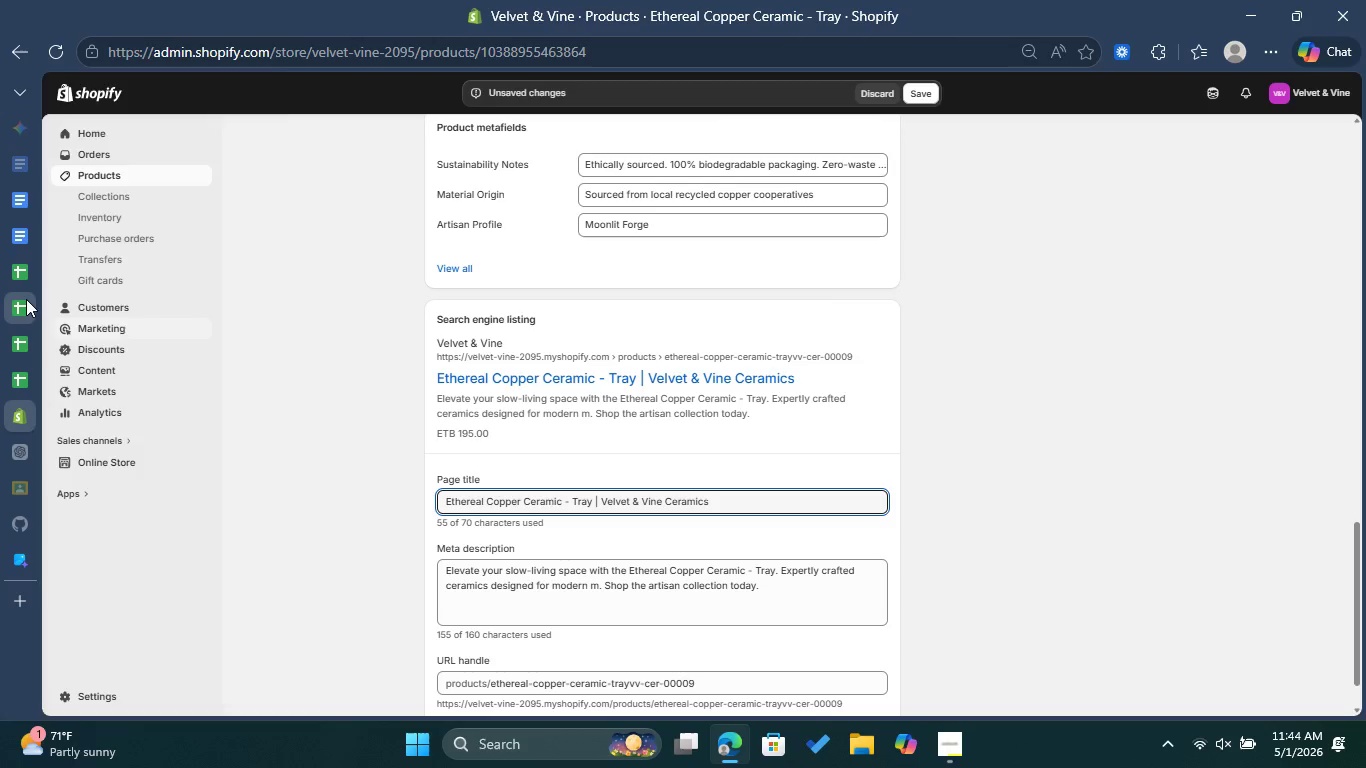 
left_click([26, 299])
 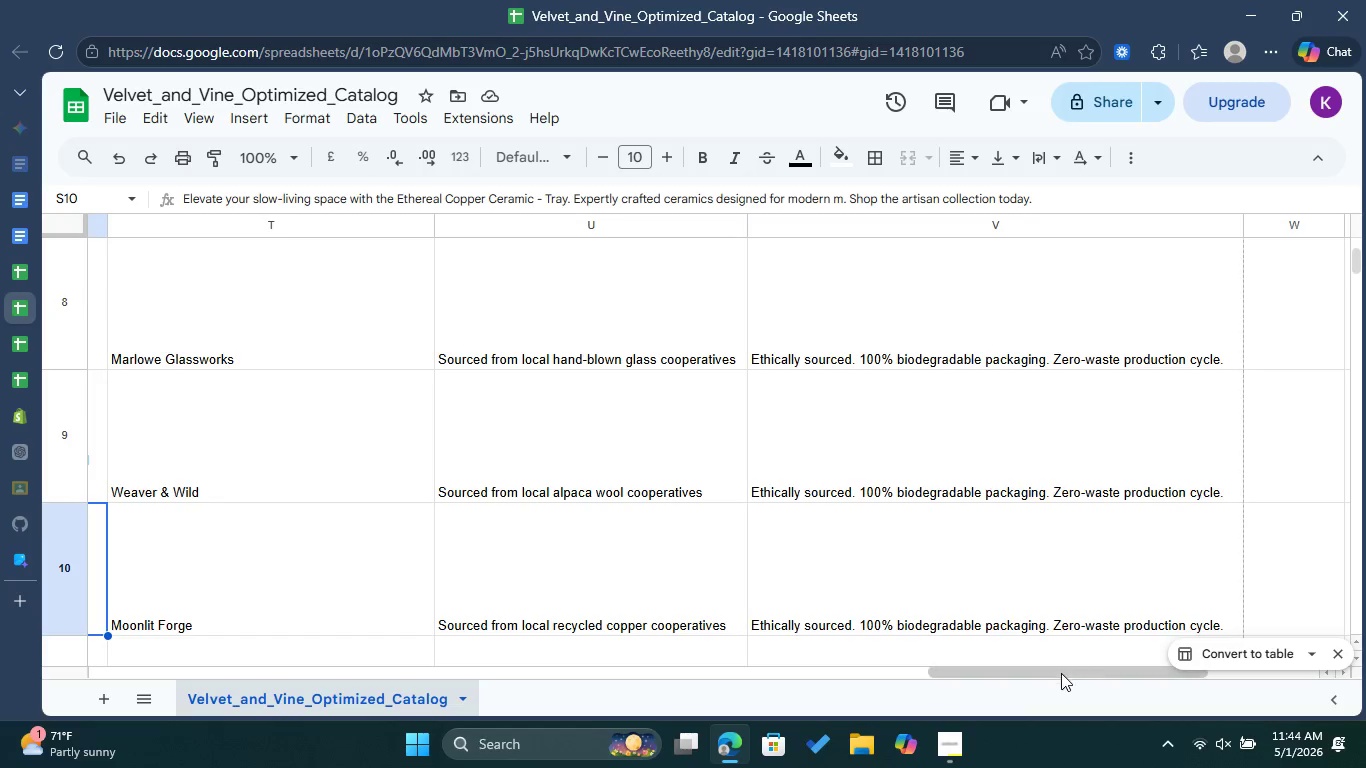 
left_click_drag(start_coordinate=[1061, 673], to_coordinate=[138, 656])
 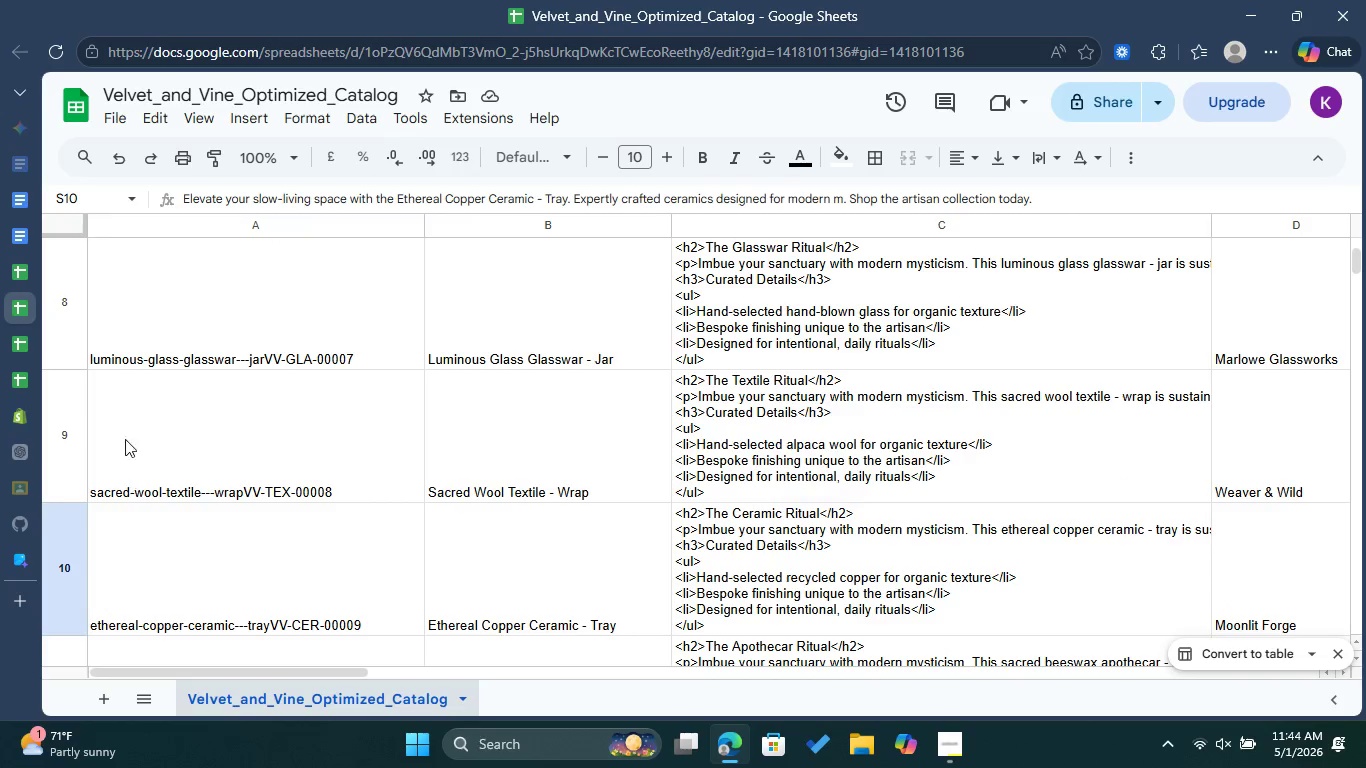 
left_click([31, 422])
 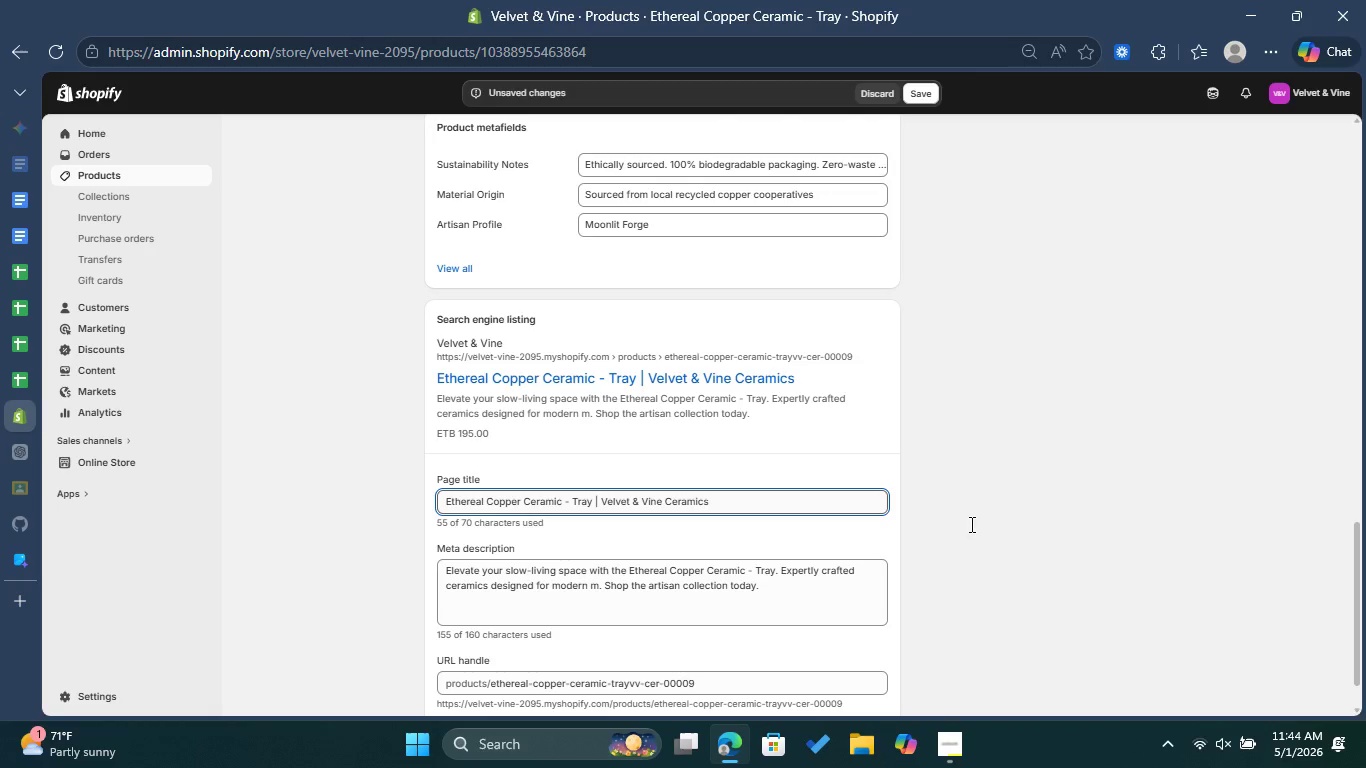 
scroll: coordinate [974, 526], scroll_direction: down, amount: 1.0
 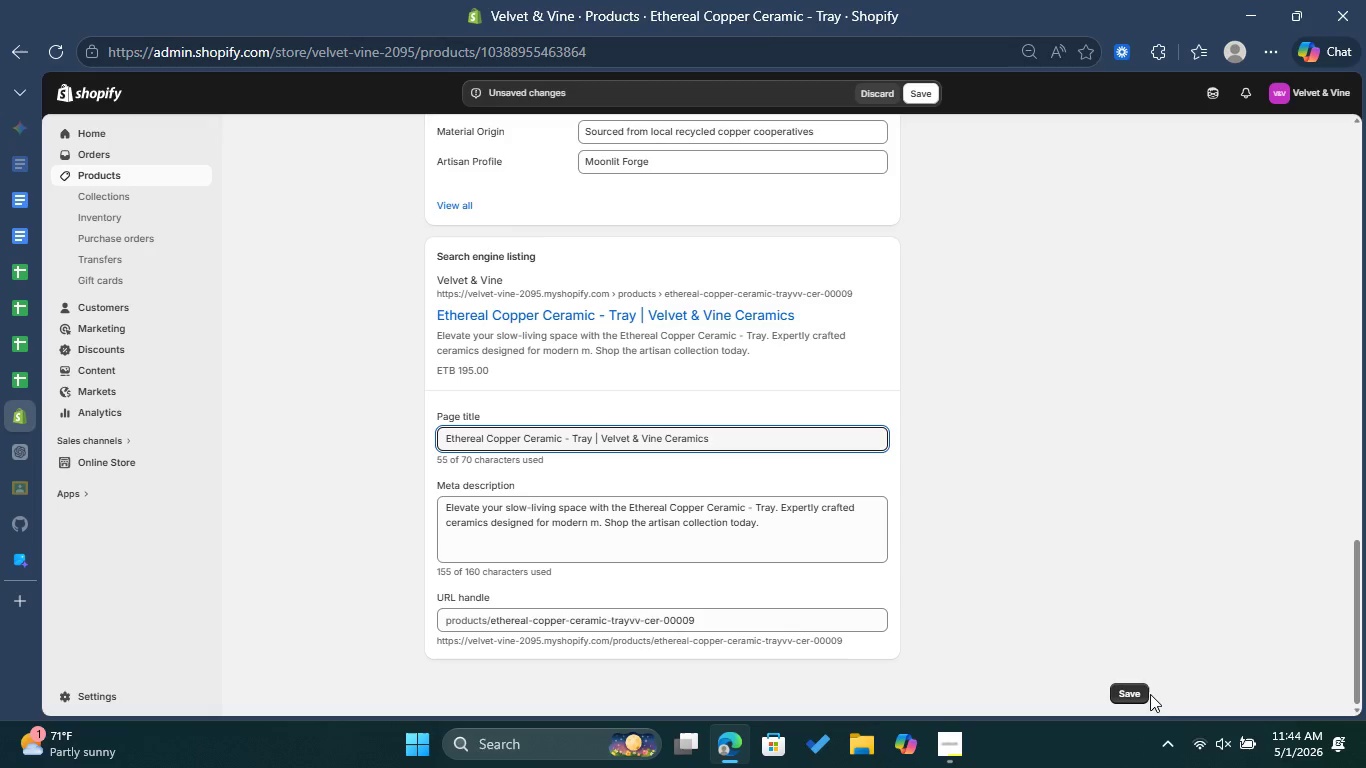 
left_click([1138, 692])
 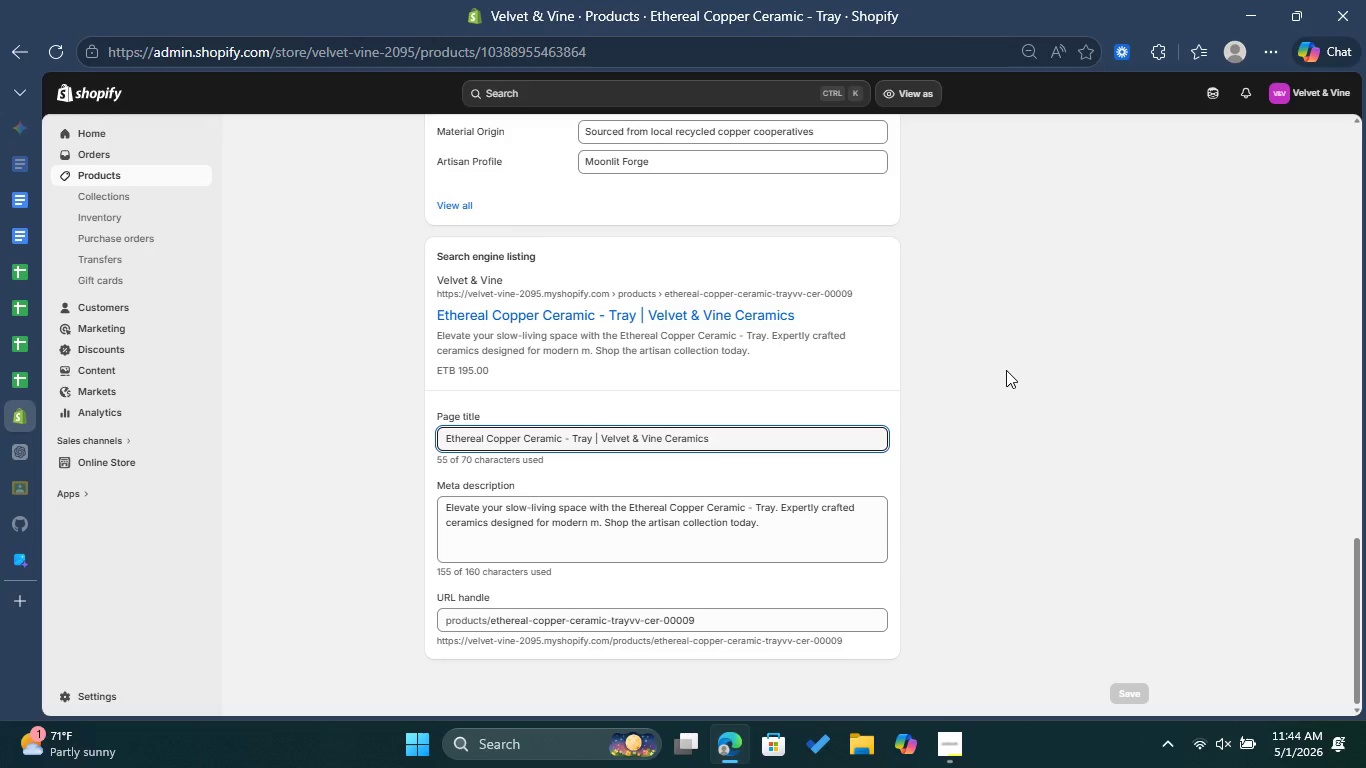 
wait(24.02)
 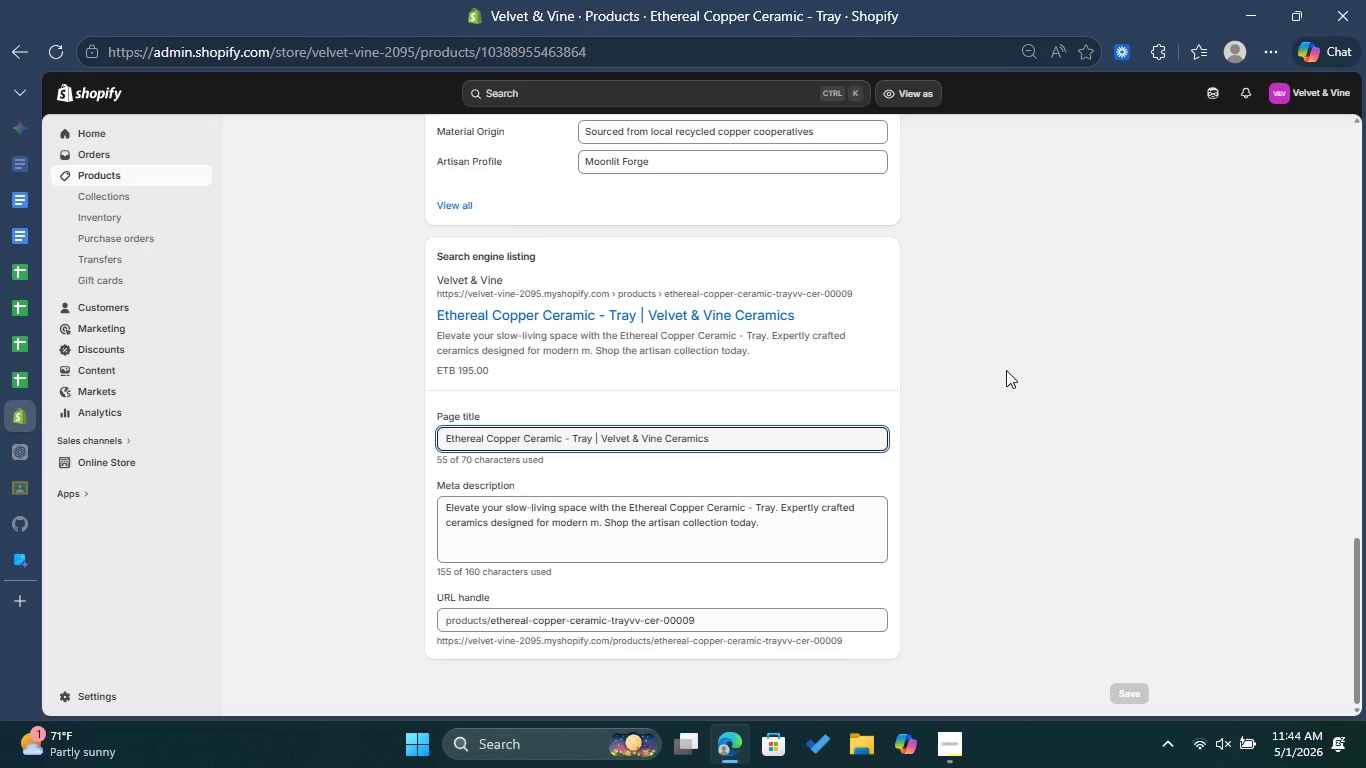 
scroll: coordinate [1006, 370], scroll_direction: up, amount: 4.0
 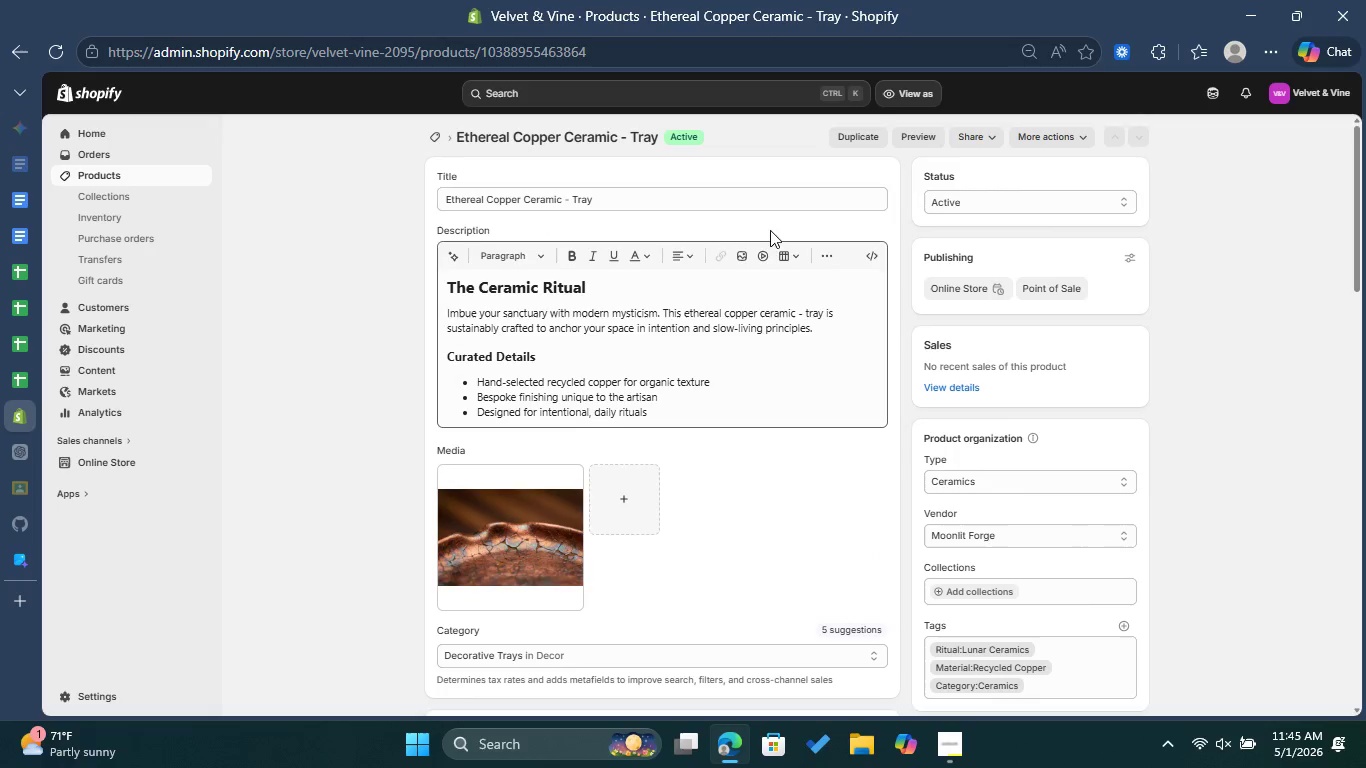 
left_click([441, 142])
 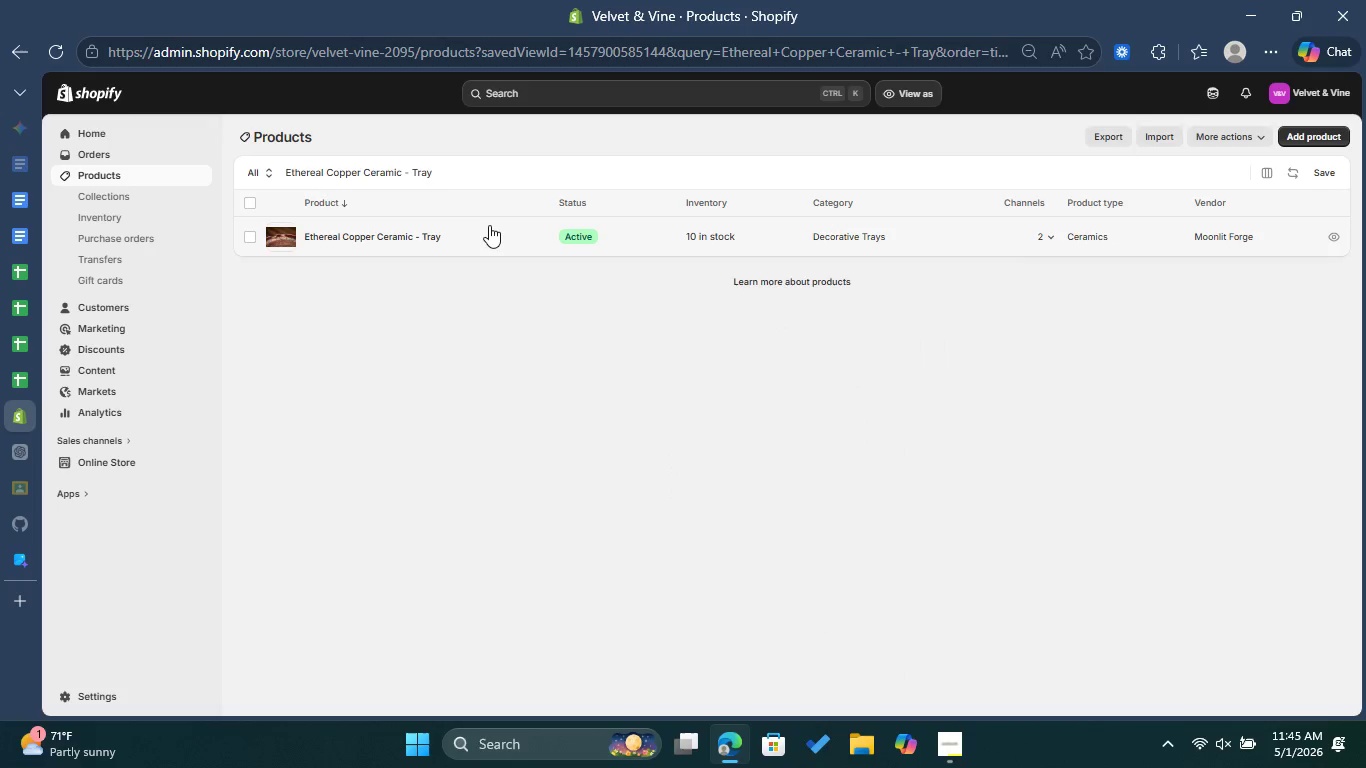 
left_click([17, 300])
 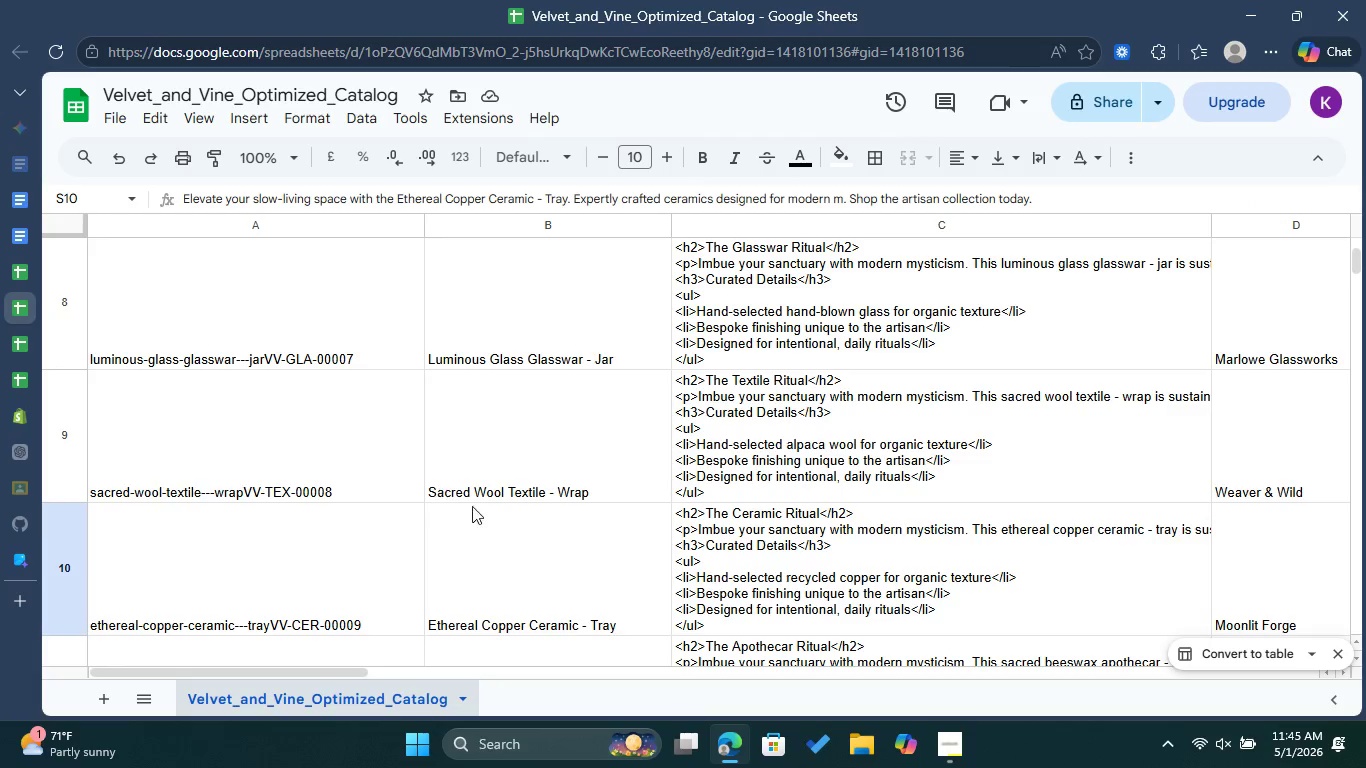 
scroll: coordinate [514, 538], scroll_direction: down, amount: 1.0
 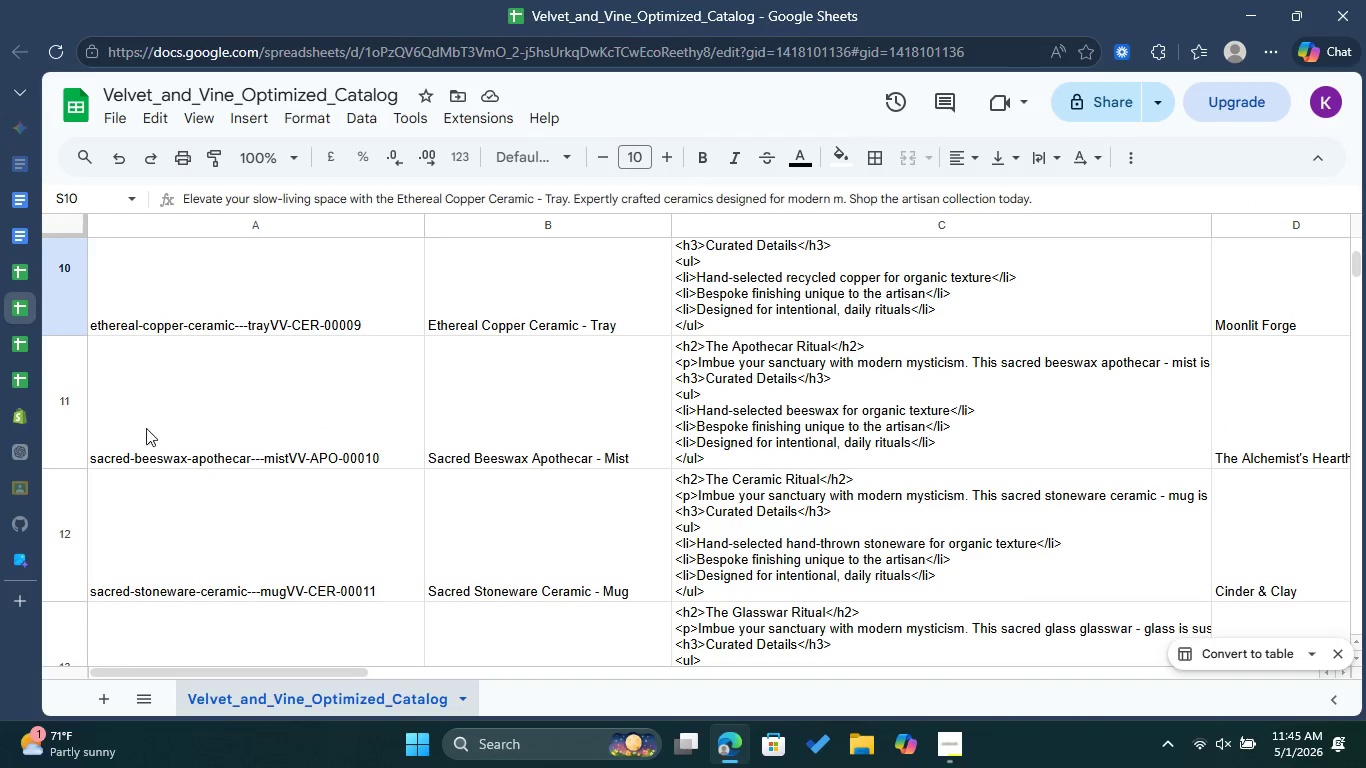 
left_click([20, 422])
 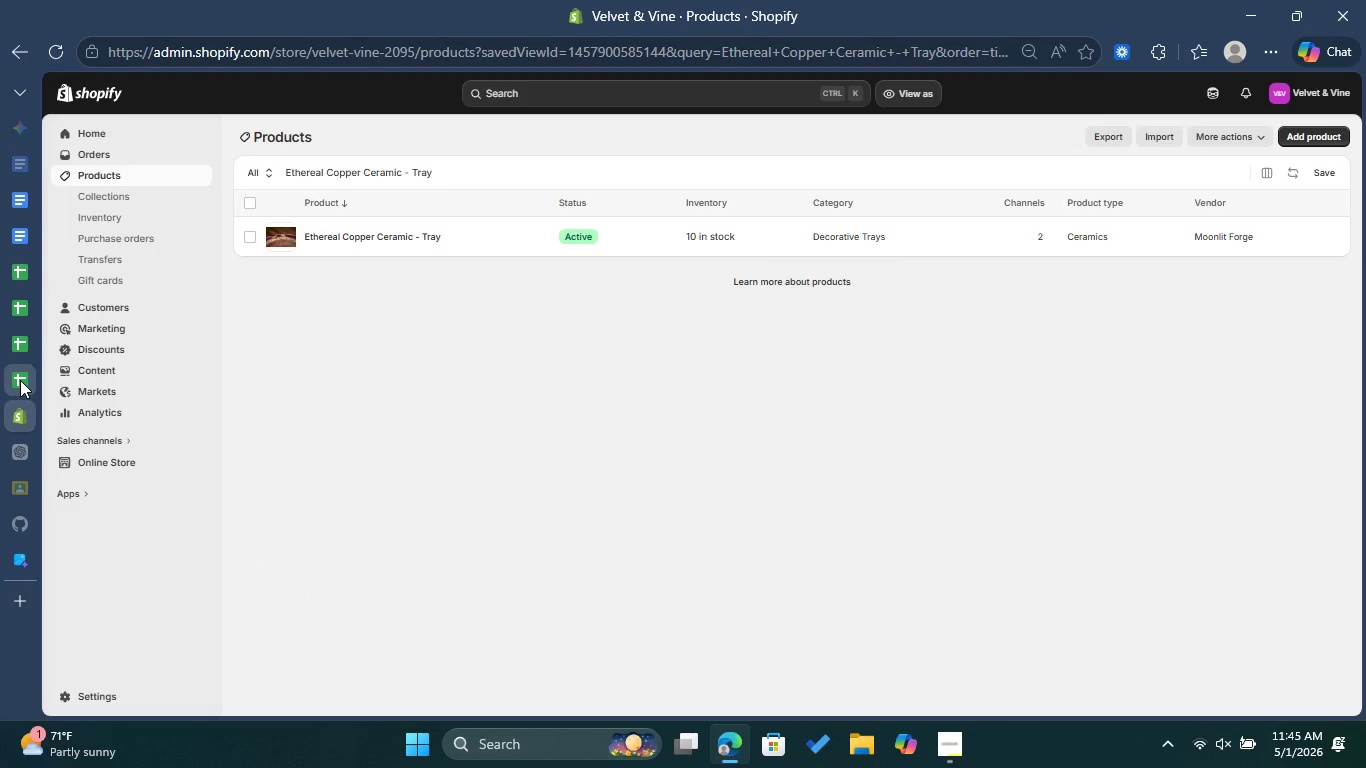 
left_click([22, 315])
 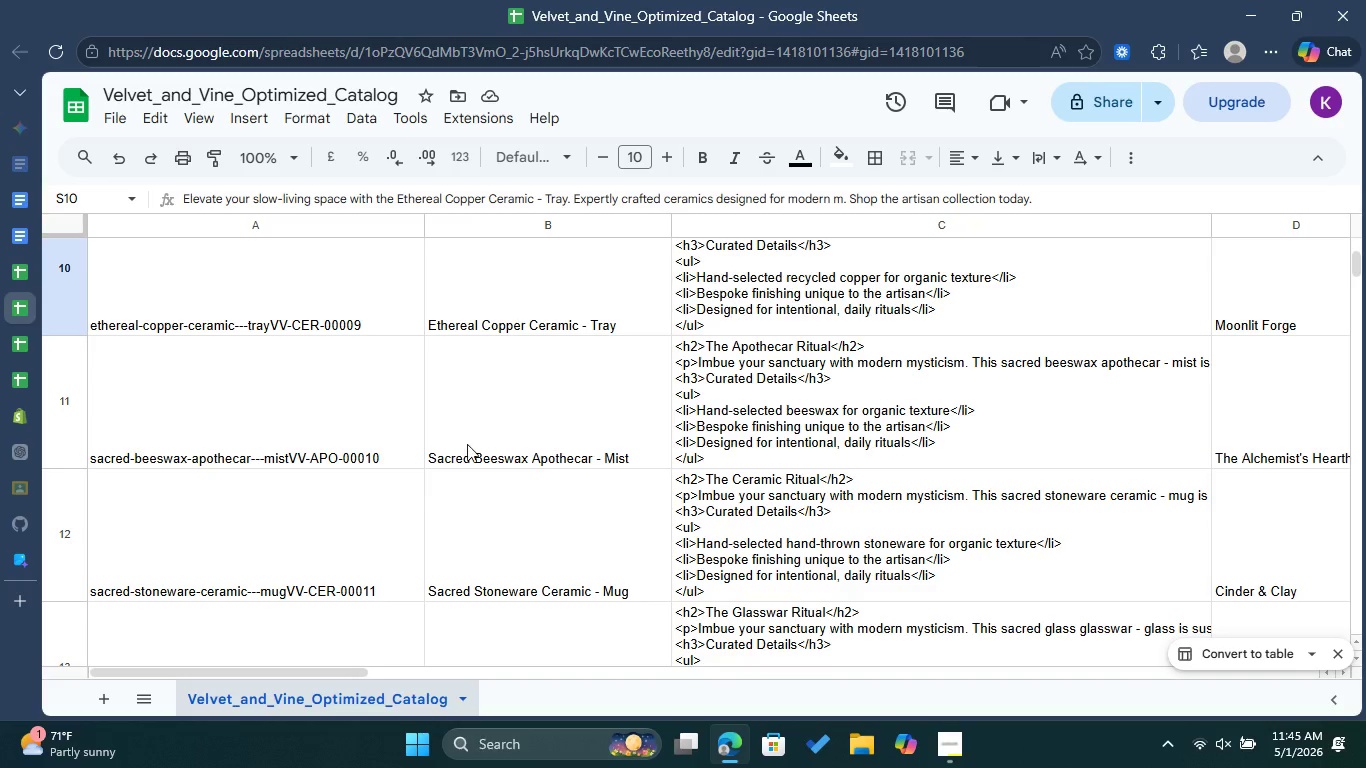 
scroll: coordinate [467, 444], scroll_direction: down, amount: 1.0
 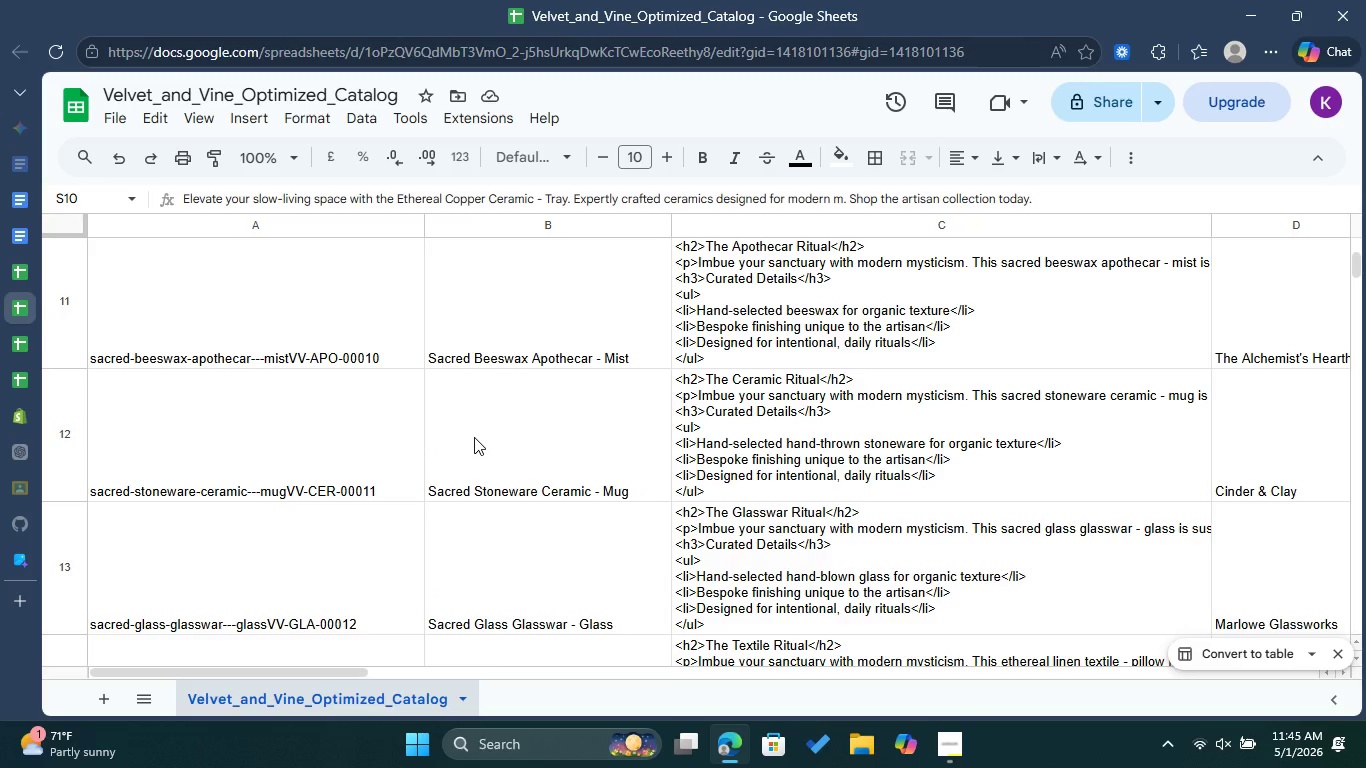 
scroll: coordinate [474, 436], scroll_direction: up, amount: 1.0
 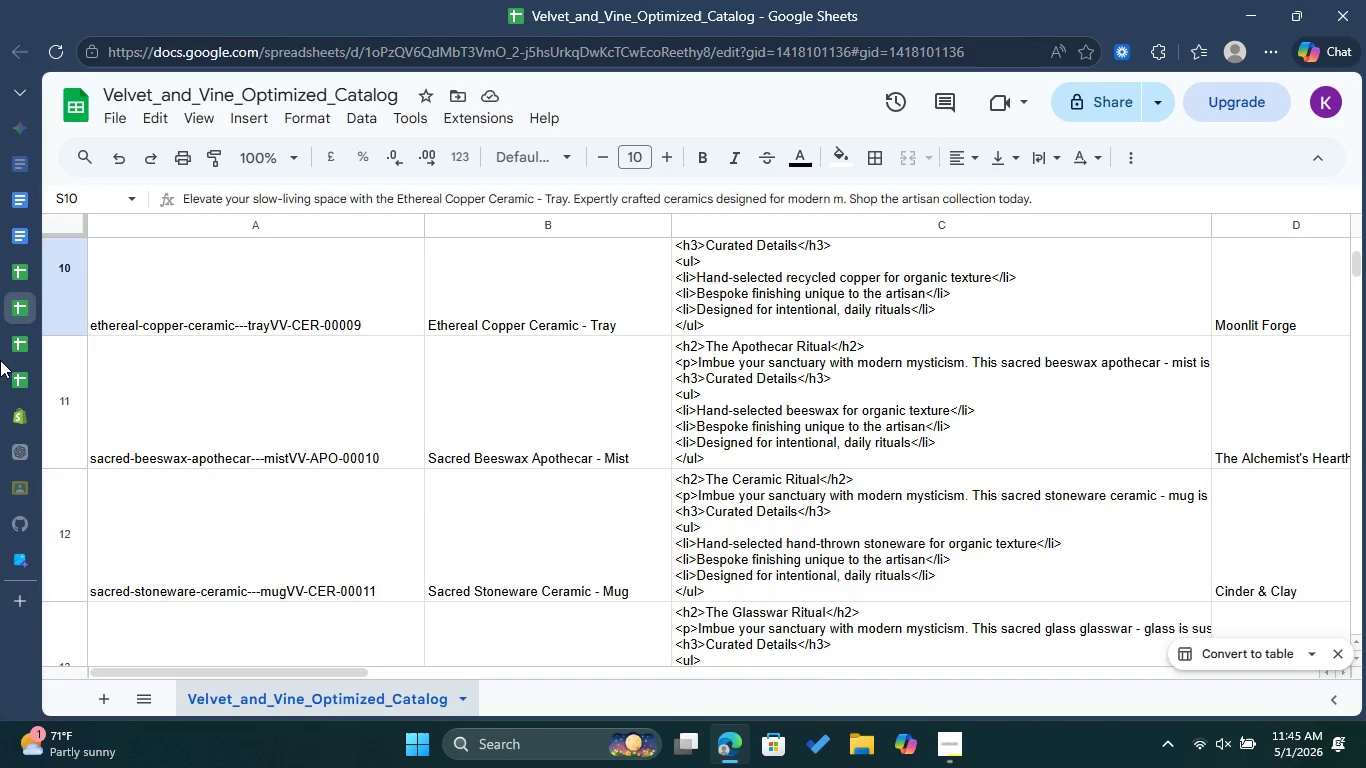 
left_click([7, 408])
 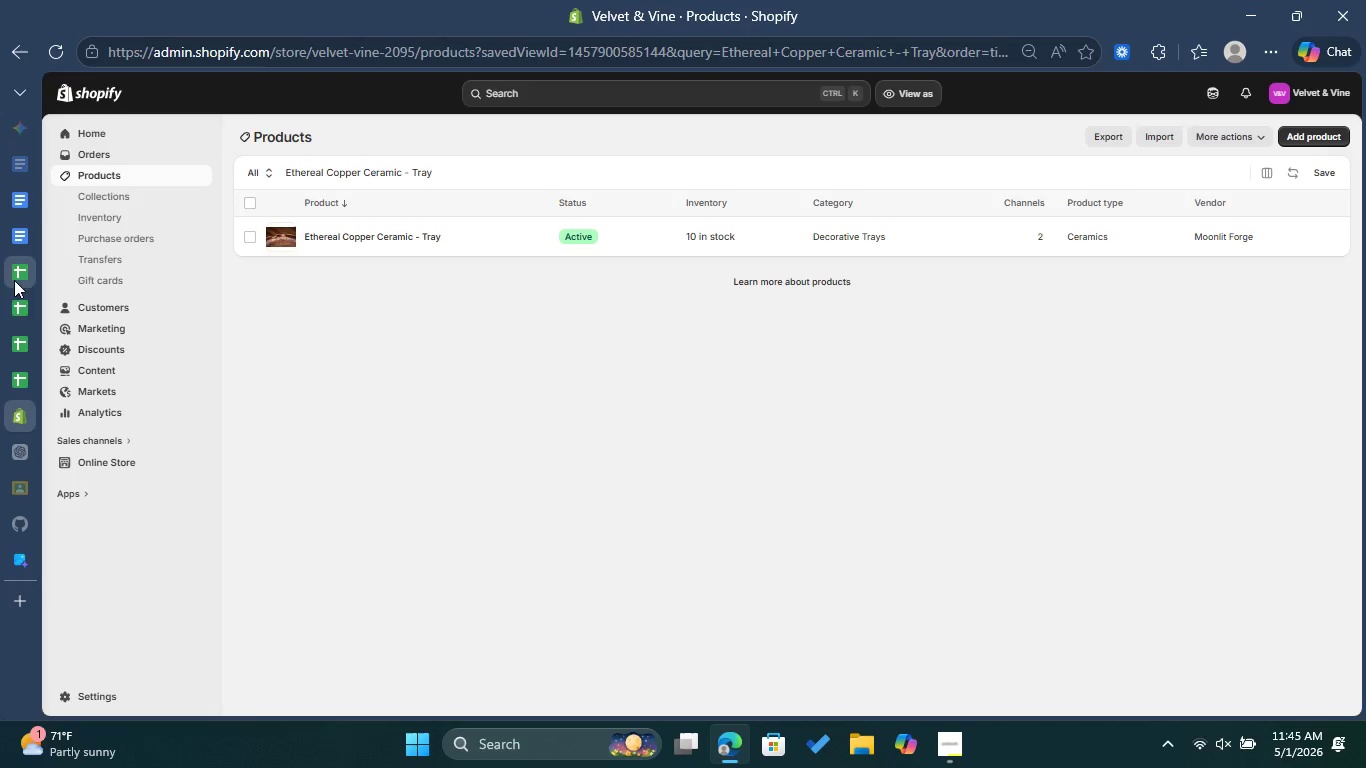 
left_click([14, 311])
 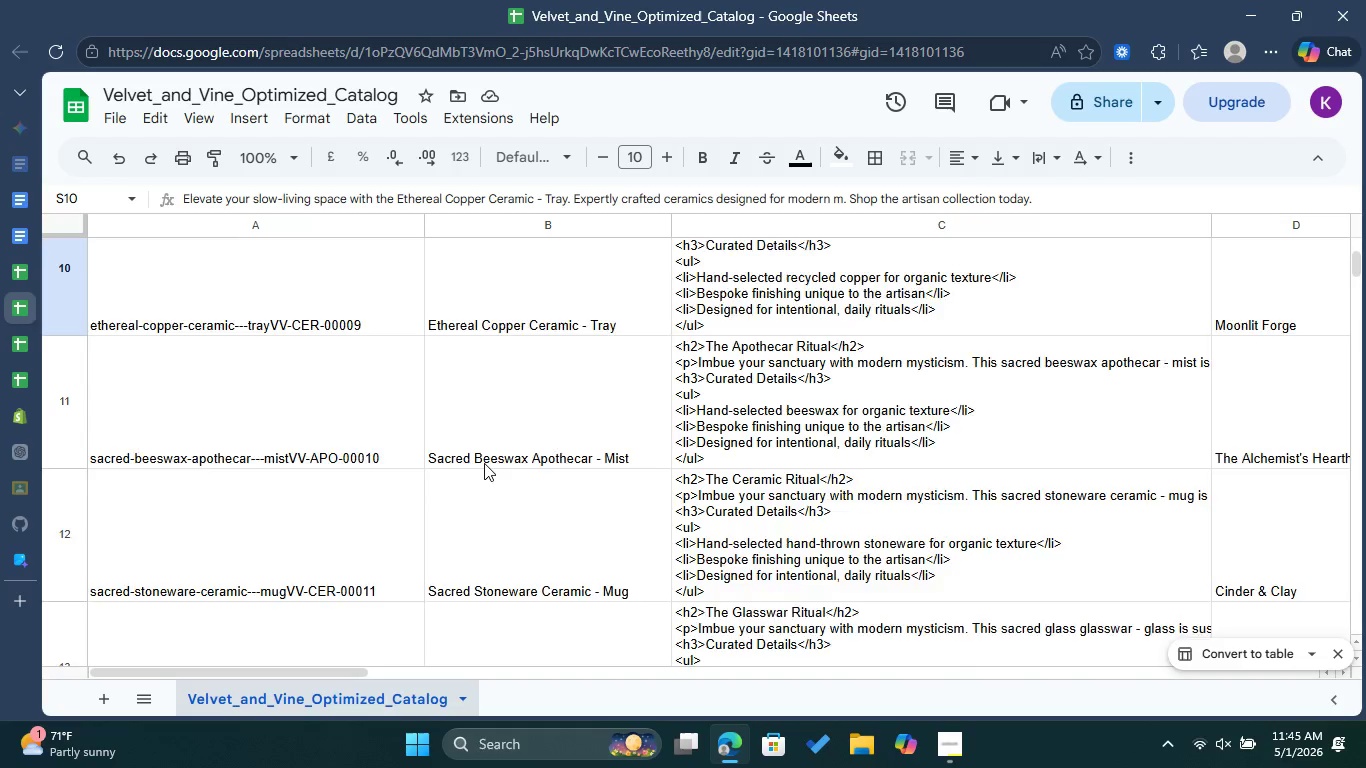 
scroll: coordinate [484, 463], scroll_direction: down, amount: 1.0
 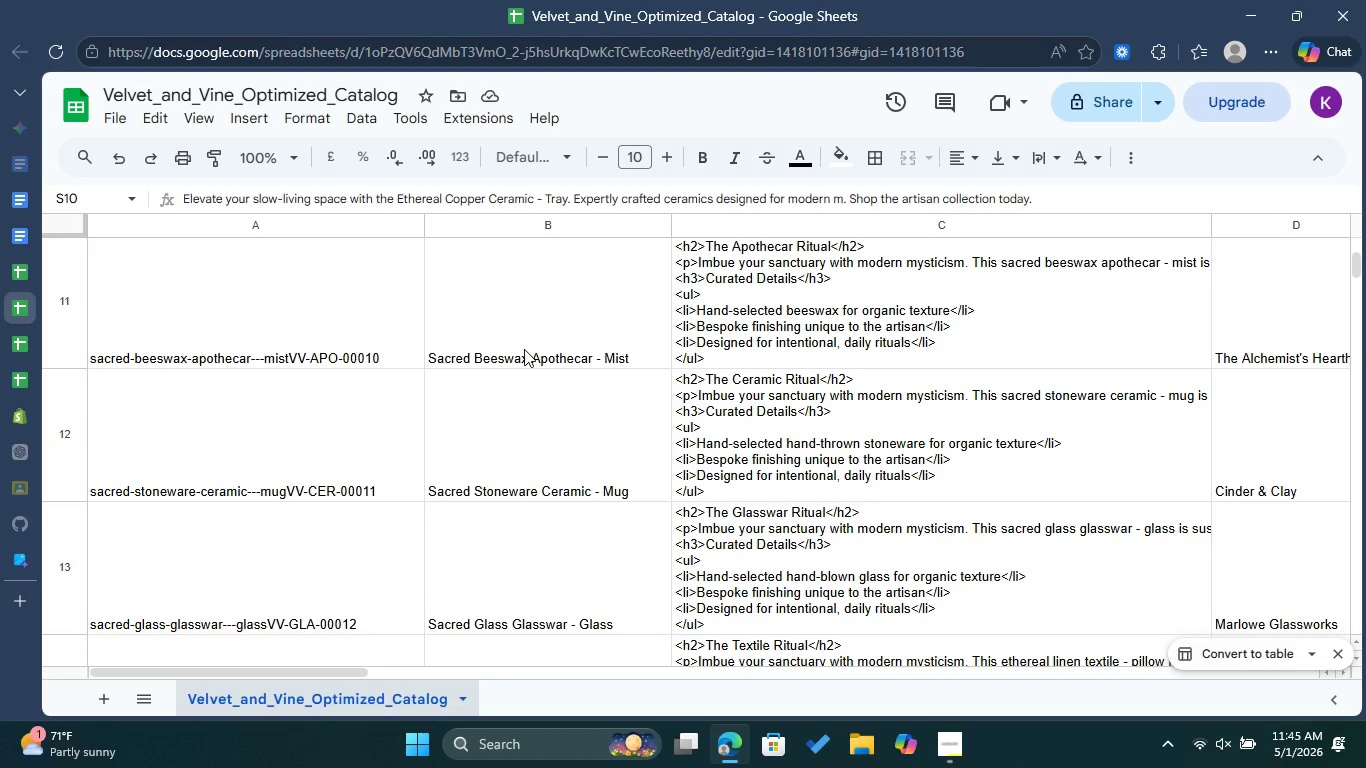 
double_click([524, 349])
 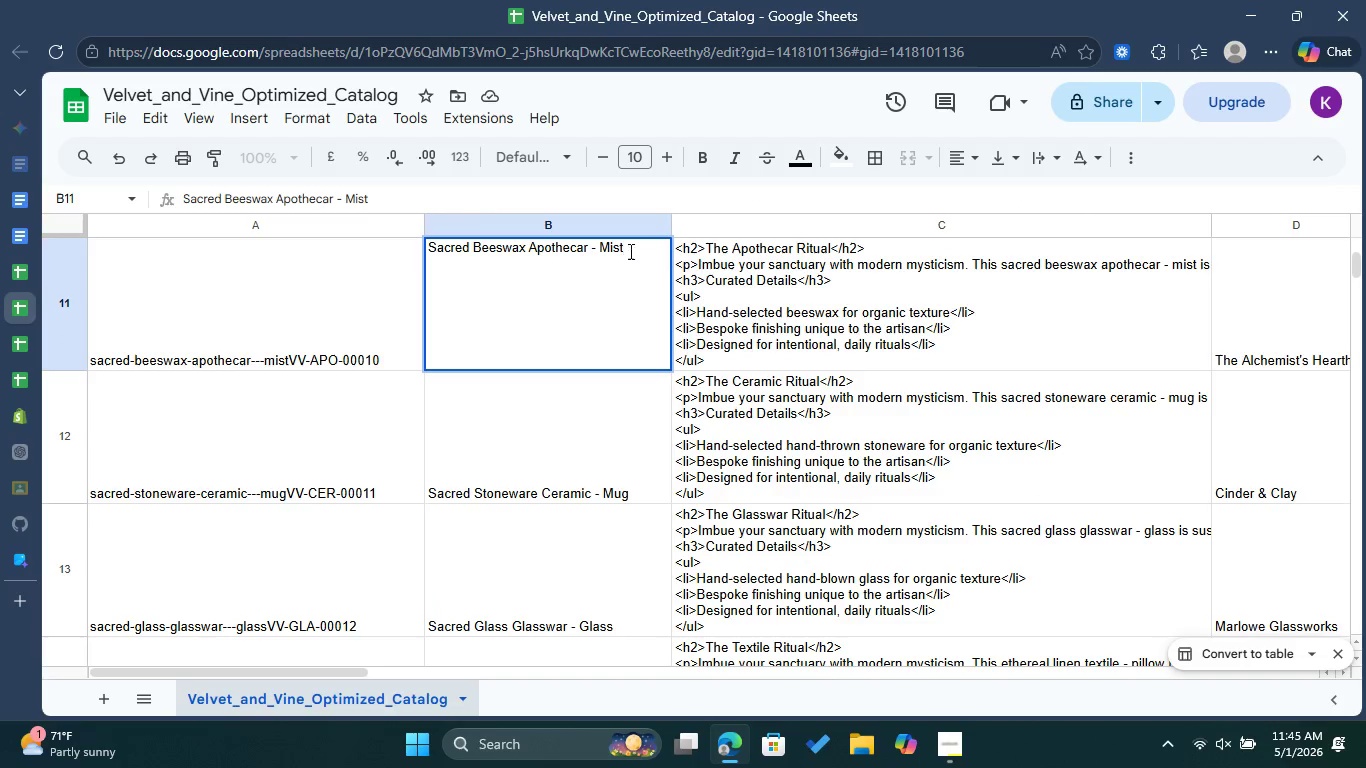 
left_click_drag(start_coordinate=[629, 251], to_coordinate=[404, 236])
 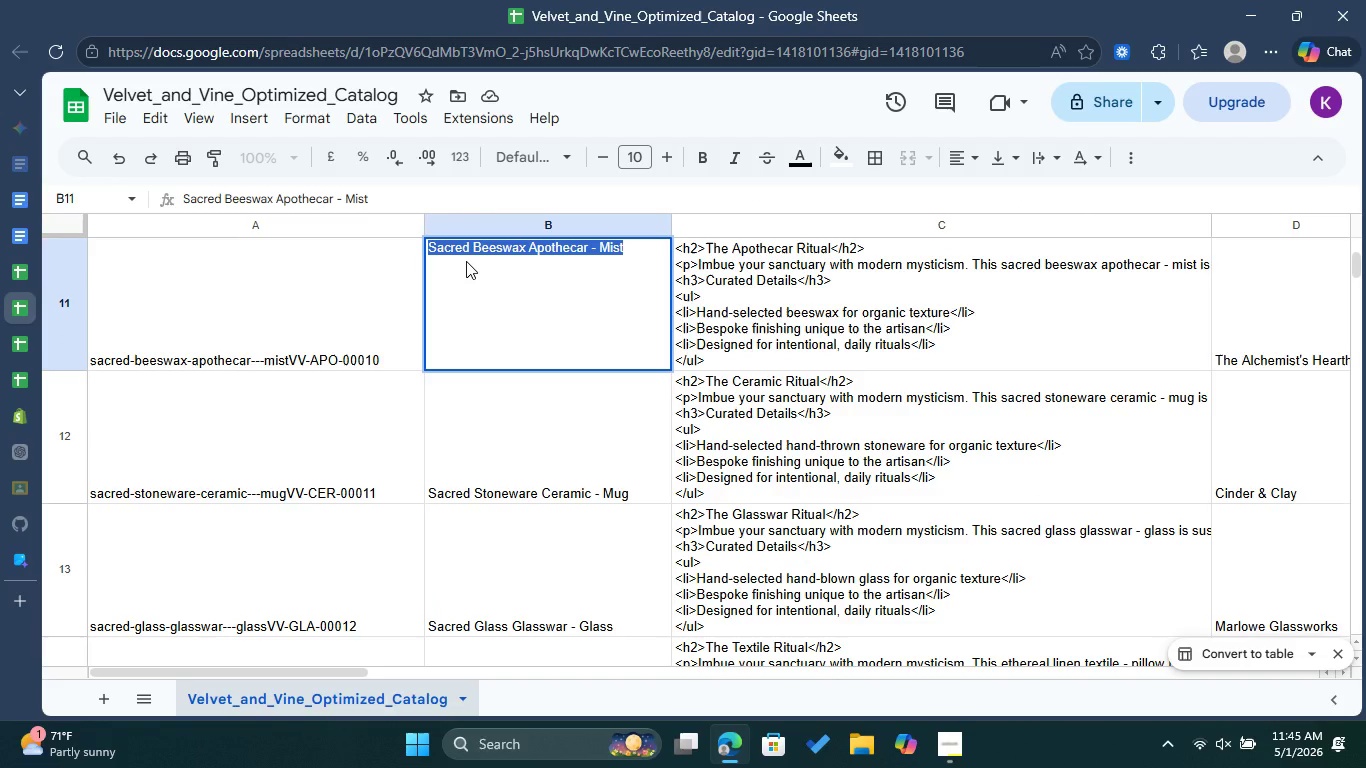 
key(Control+C)
 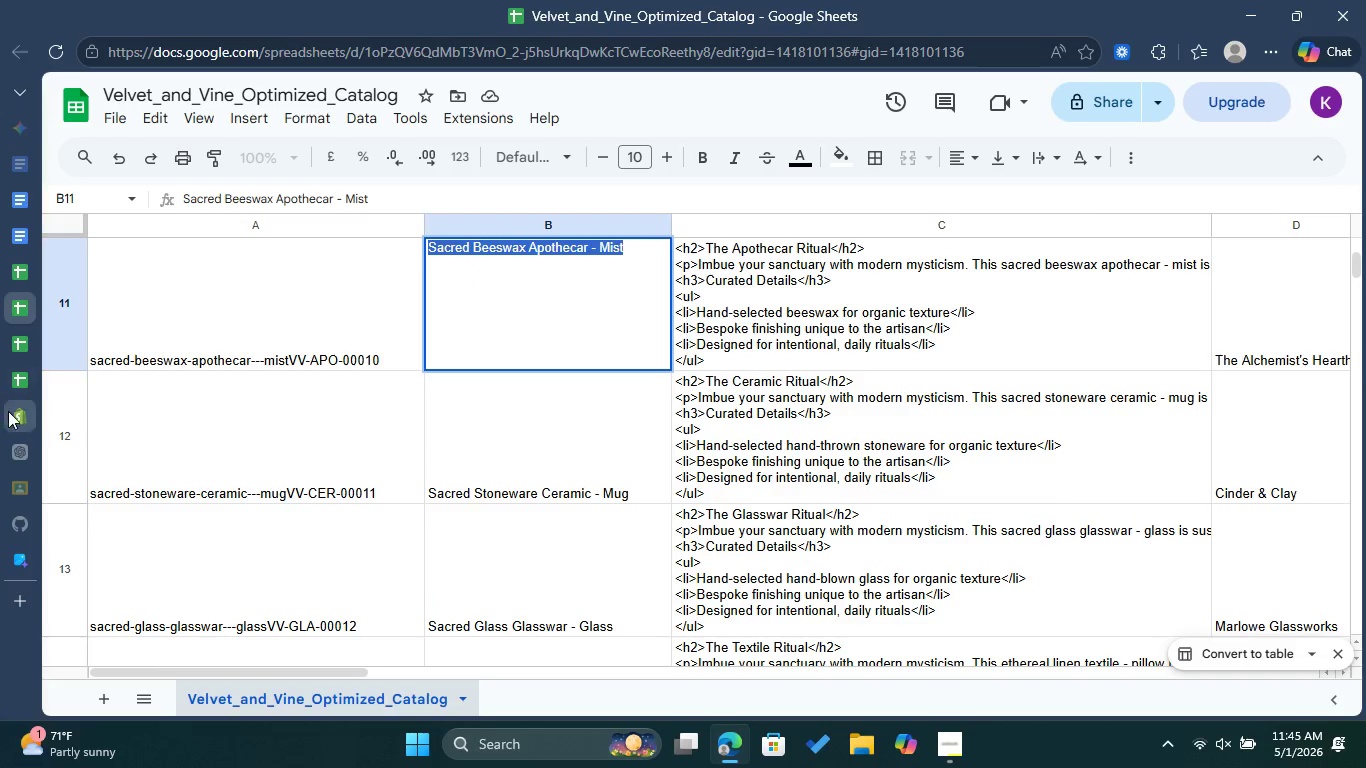 
left_click([9, 412])
 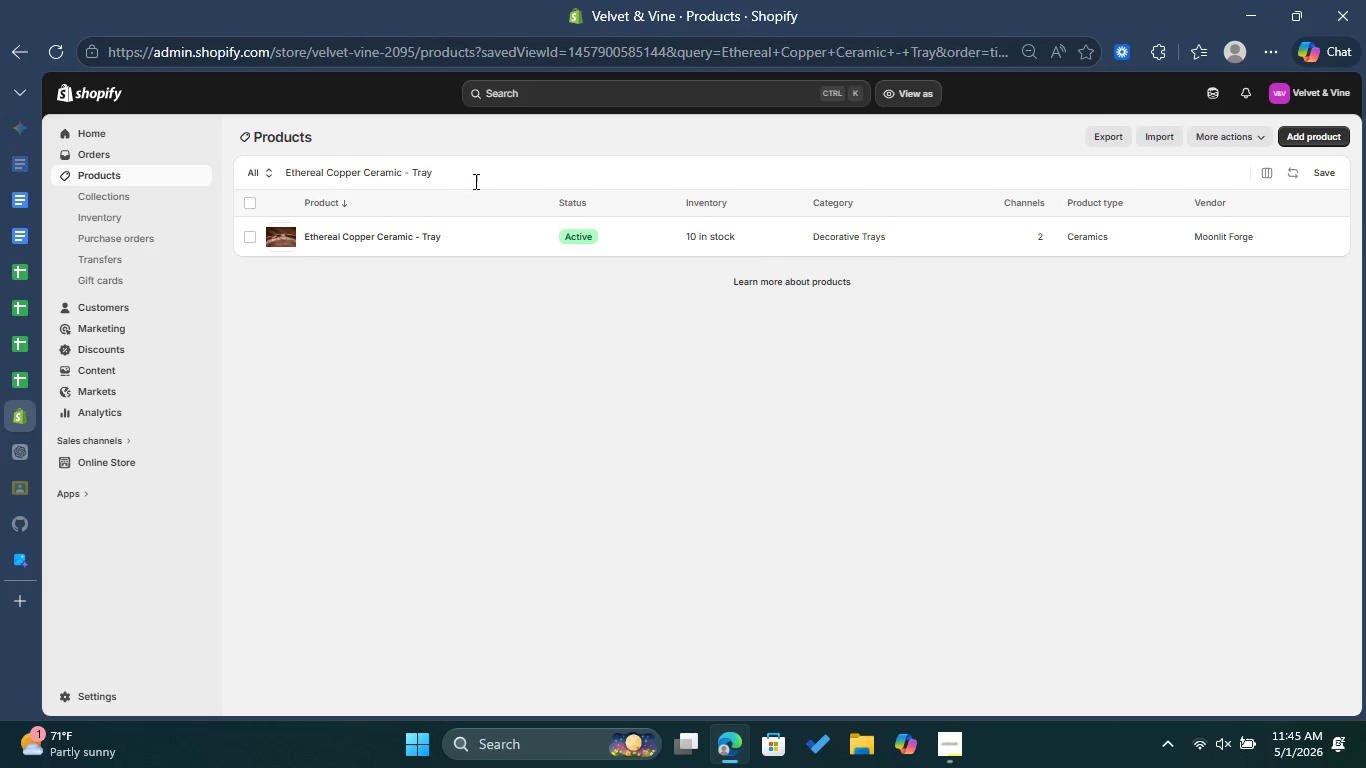 
left_click_drag(start_coordinate=[474, 181], to_coordinate=[258, 180])
 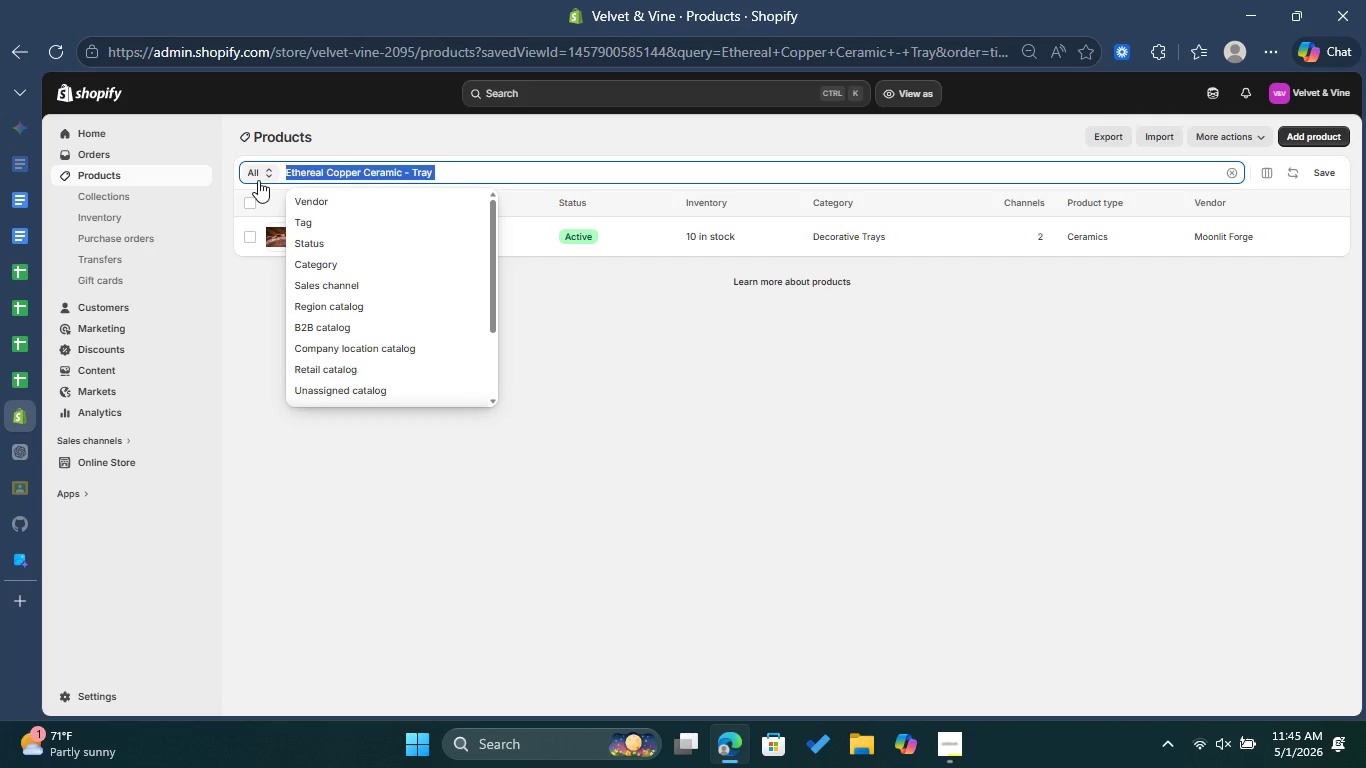 
key(Control+V)
 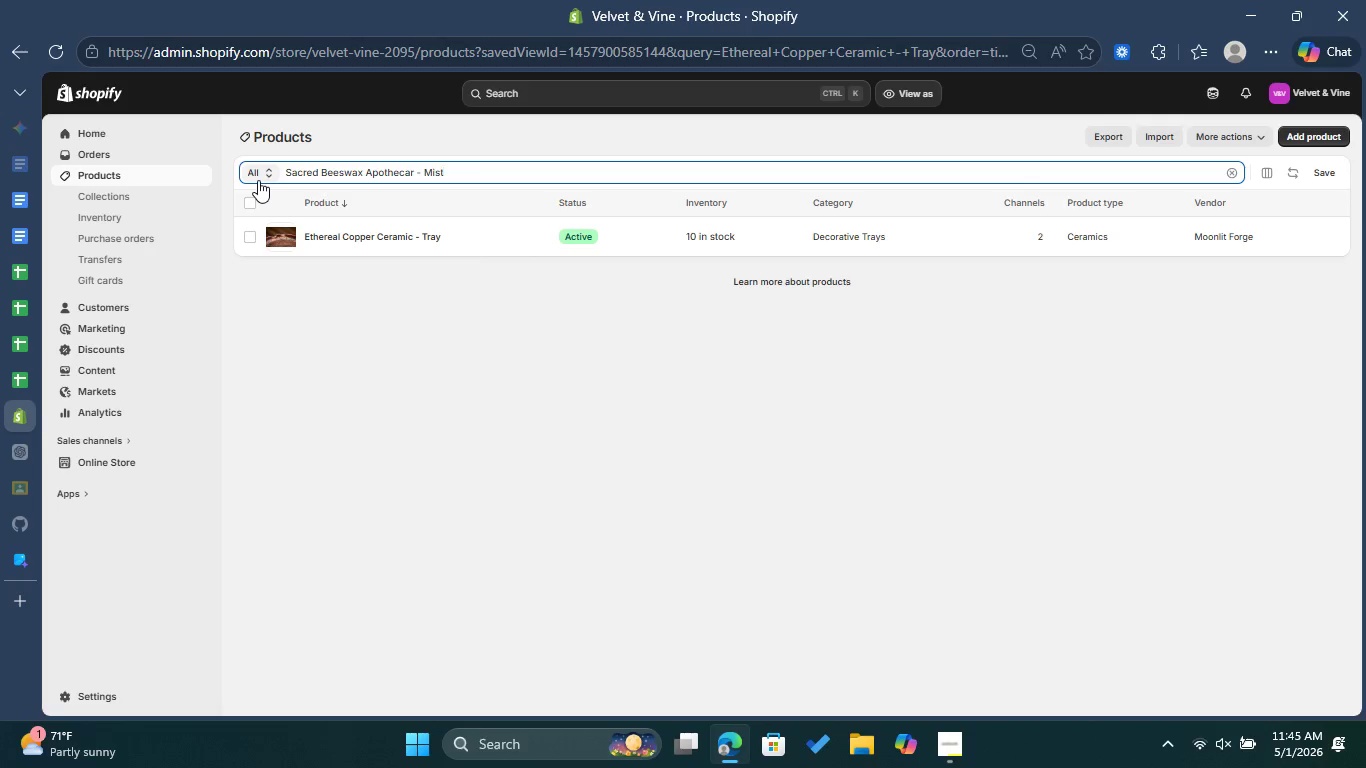 
key(Enter)
 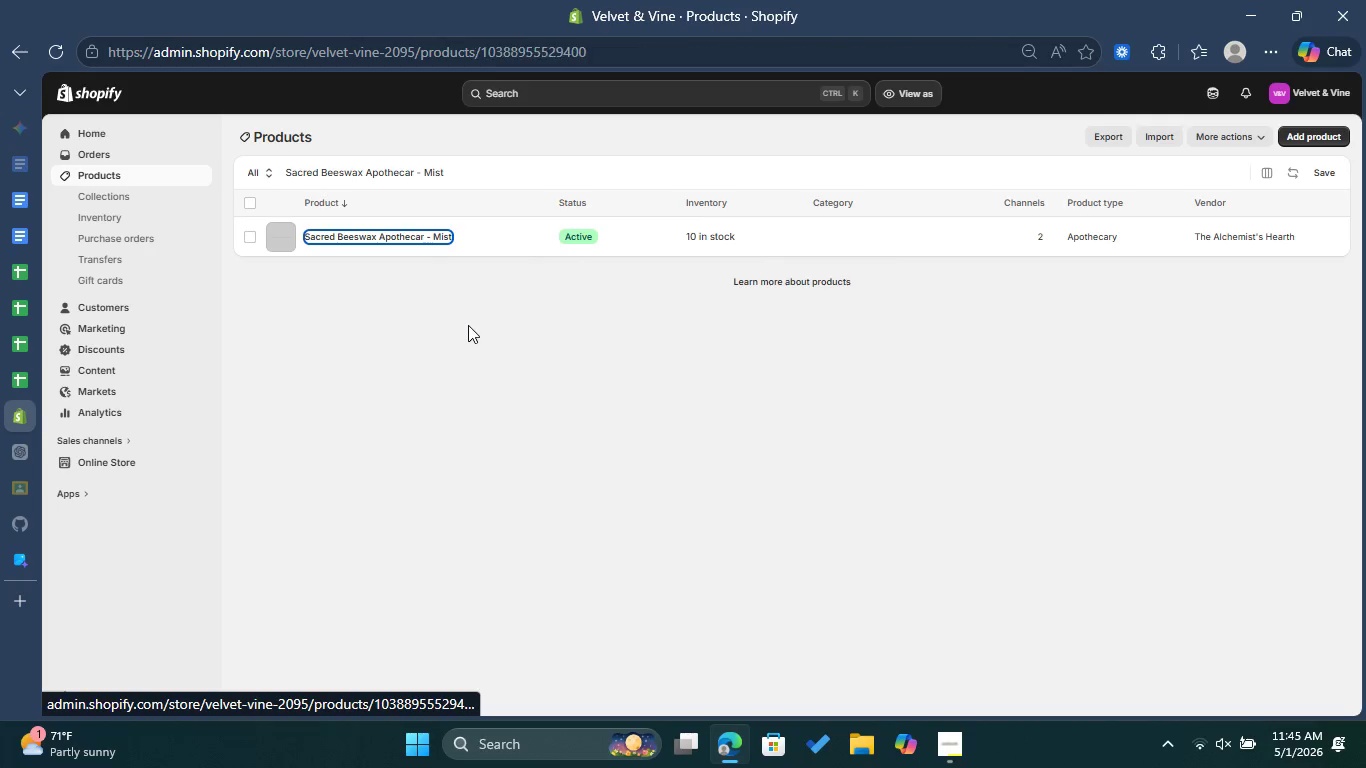 
wait(9.02)
 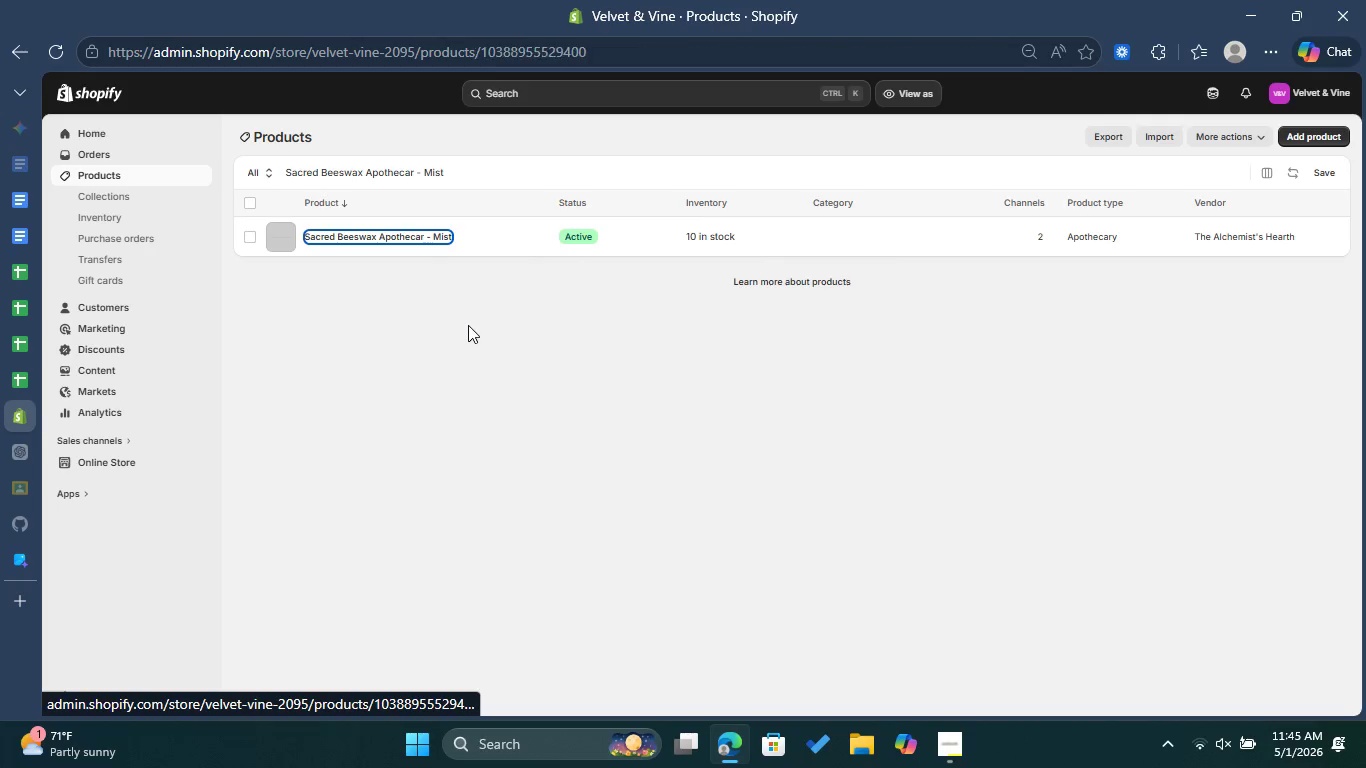 
left_click([24, 309])
 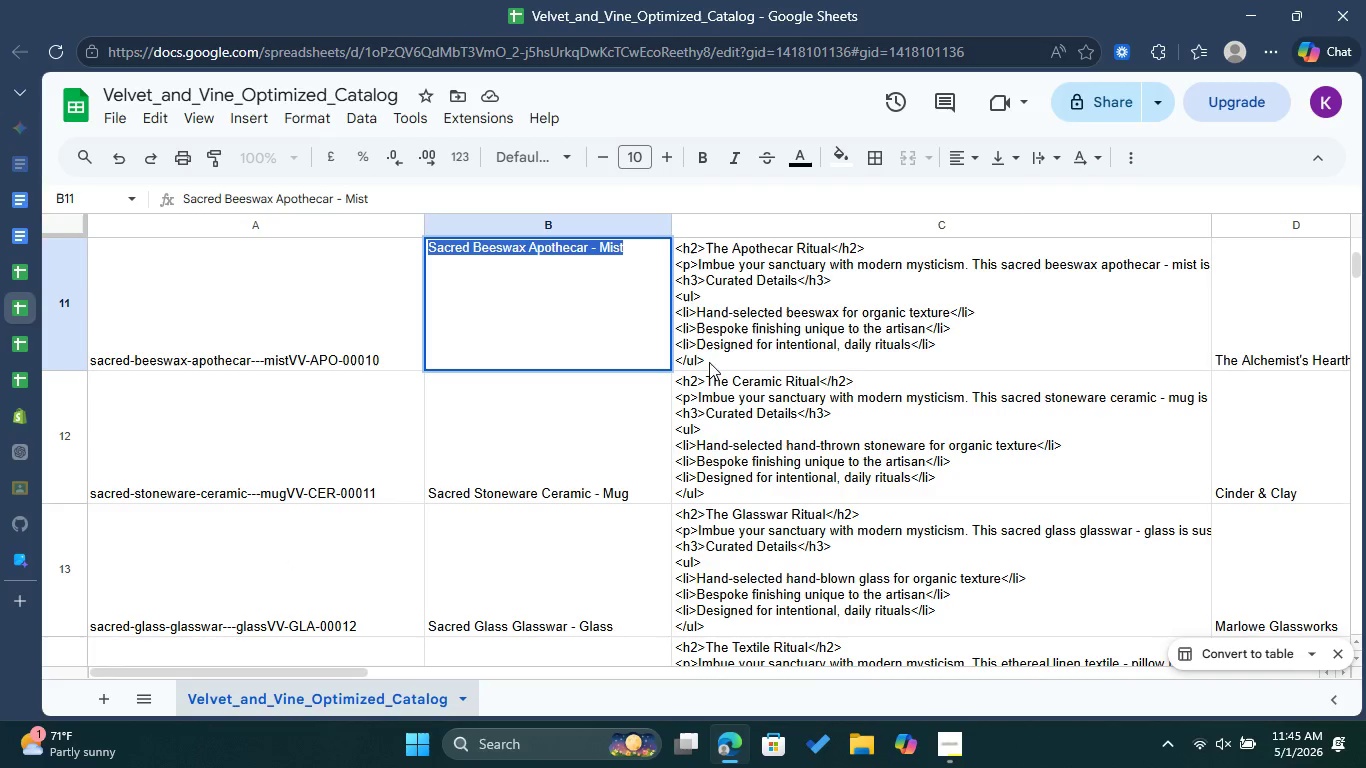 
left_click([740, 346])
 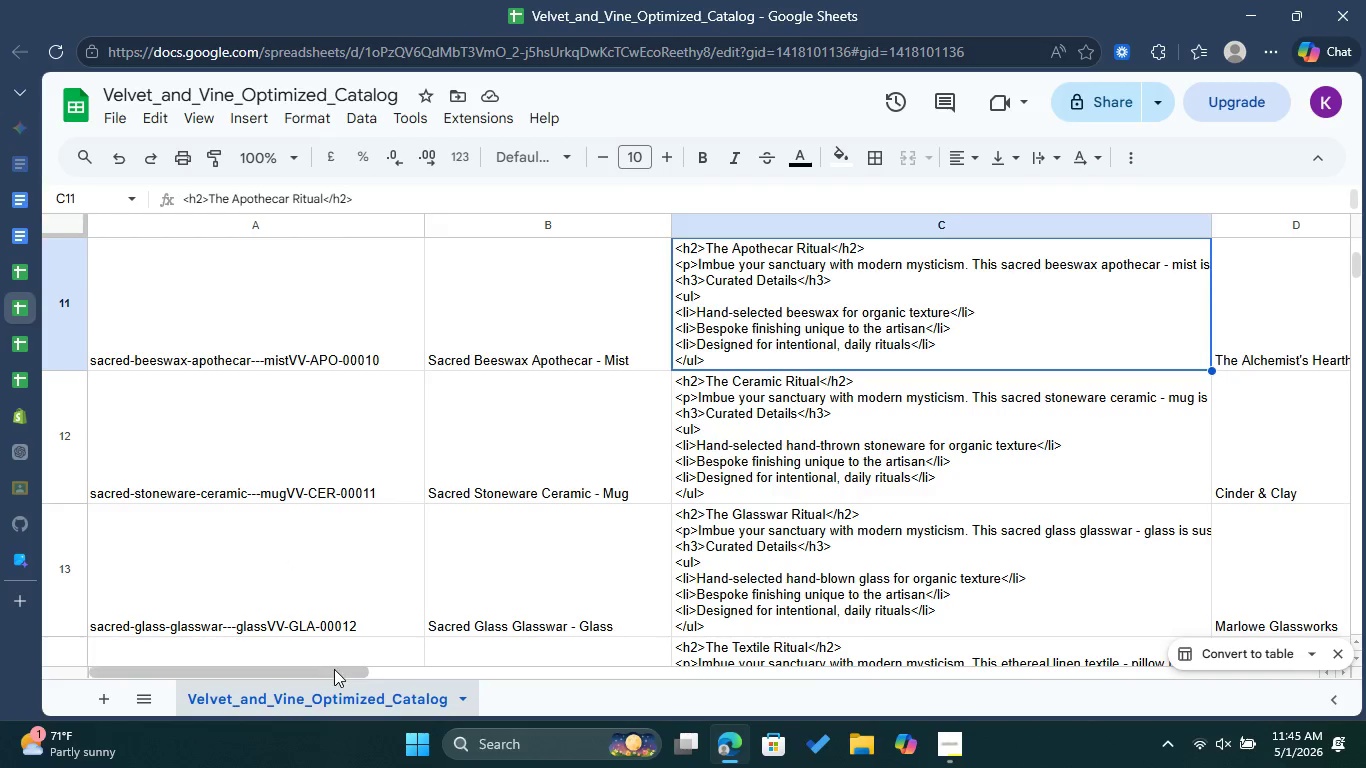 
left_click_drag(start_coordinate=[329, 670], to_coordinate=[444, 684])
 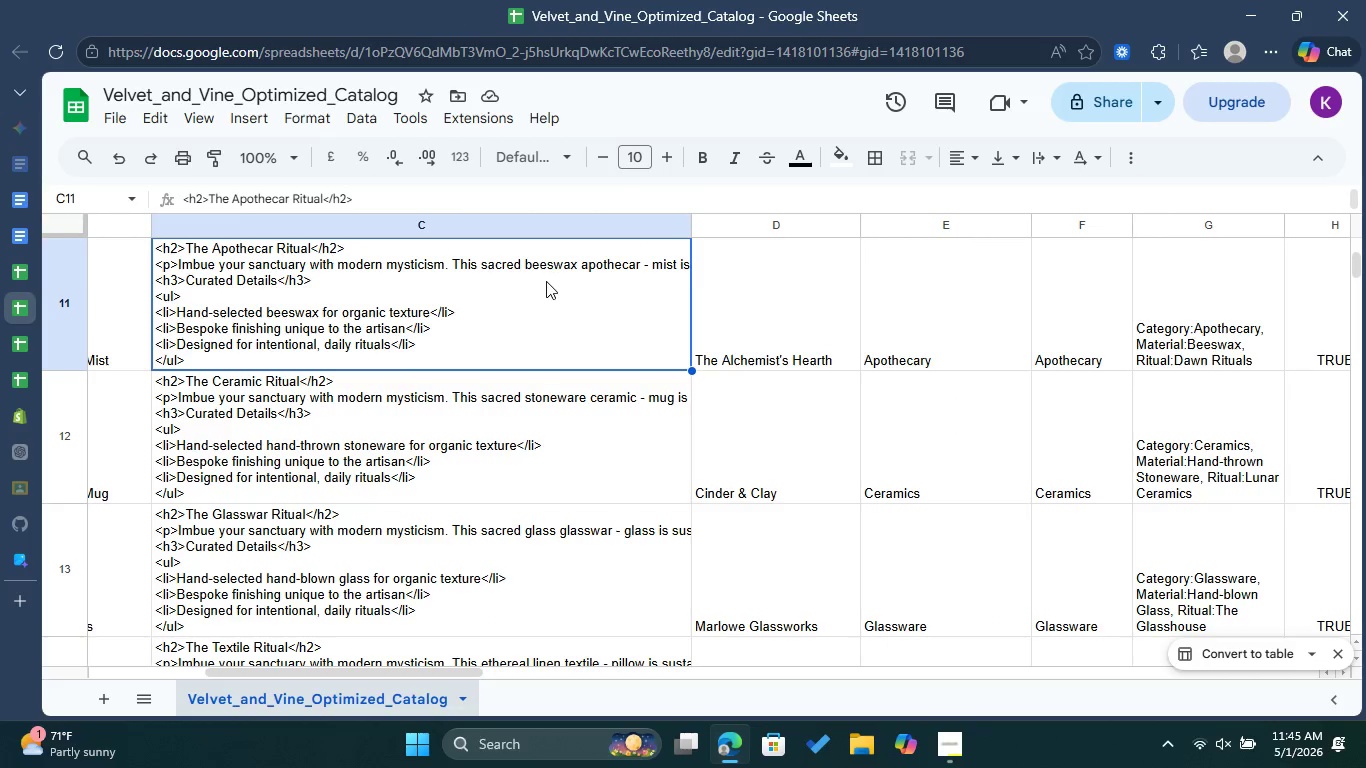 
left_click([25, 422])
 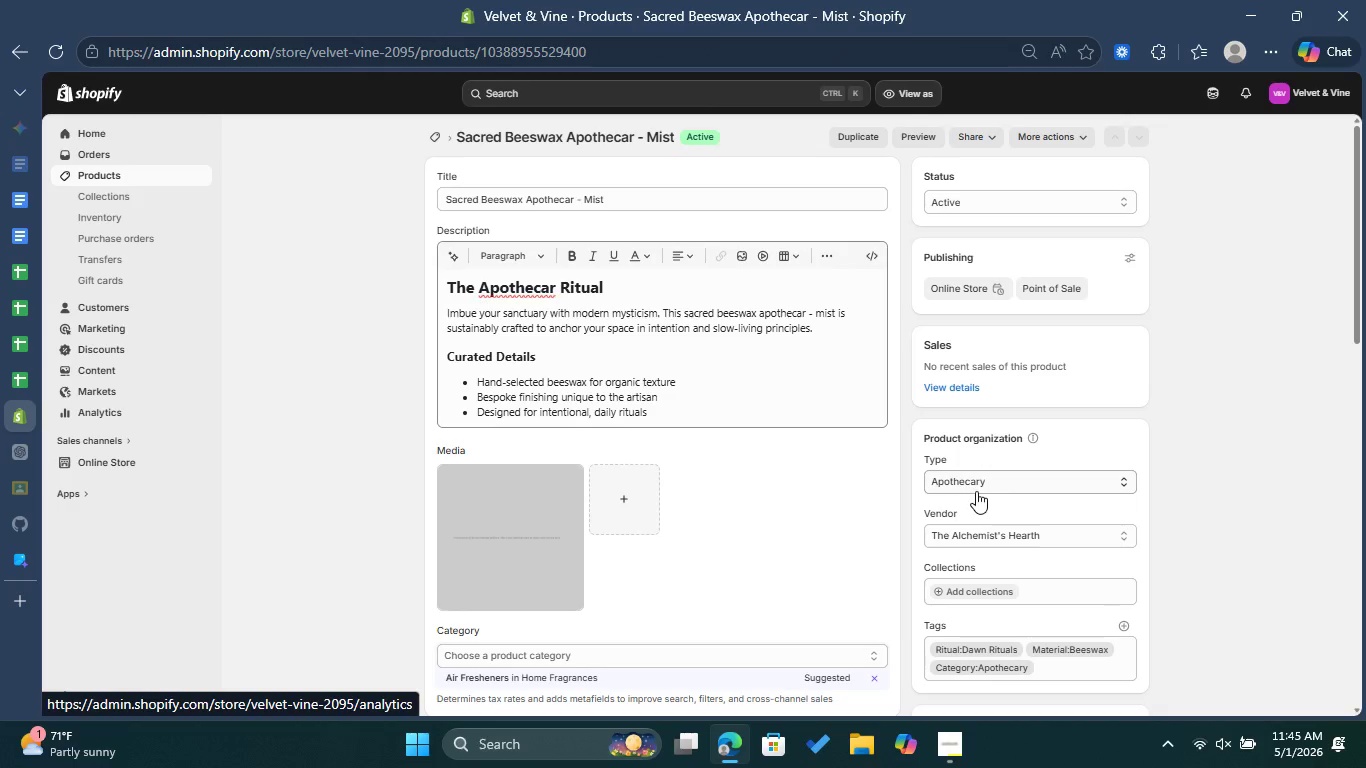 
wait(5.05)
 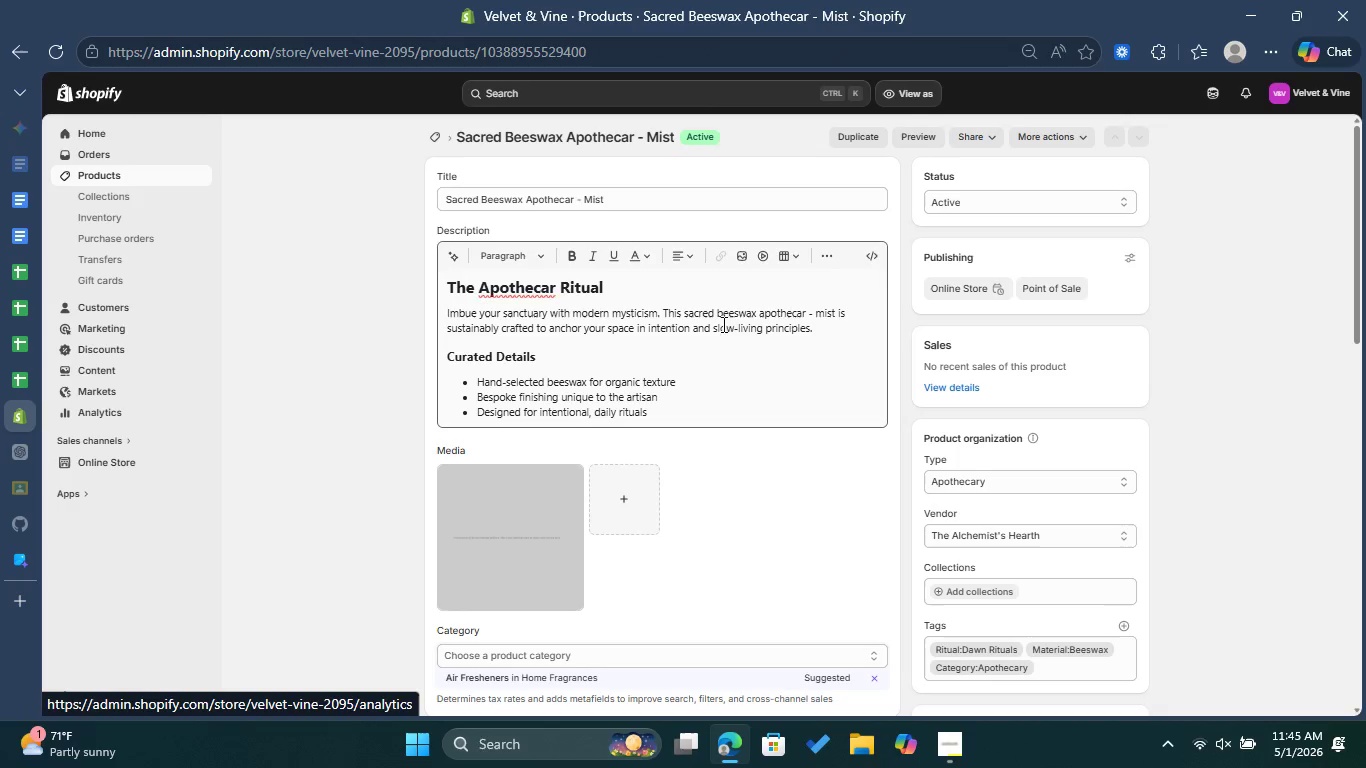 
mouse_move([47, 302])
 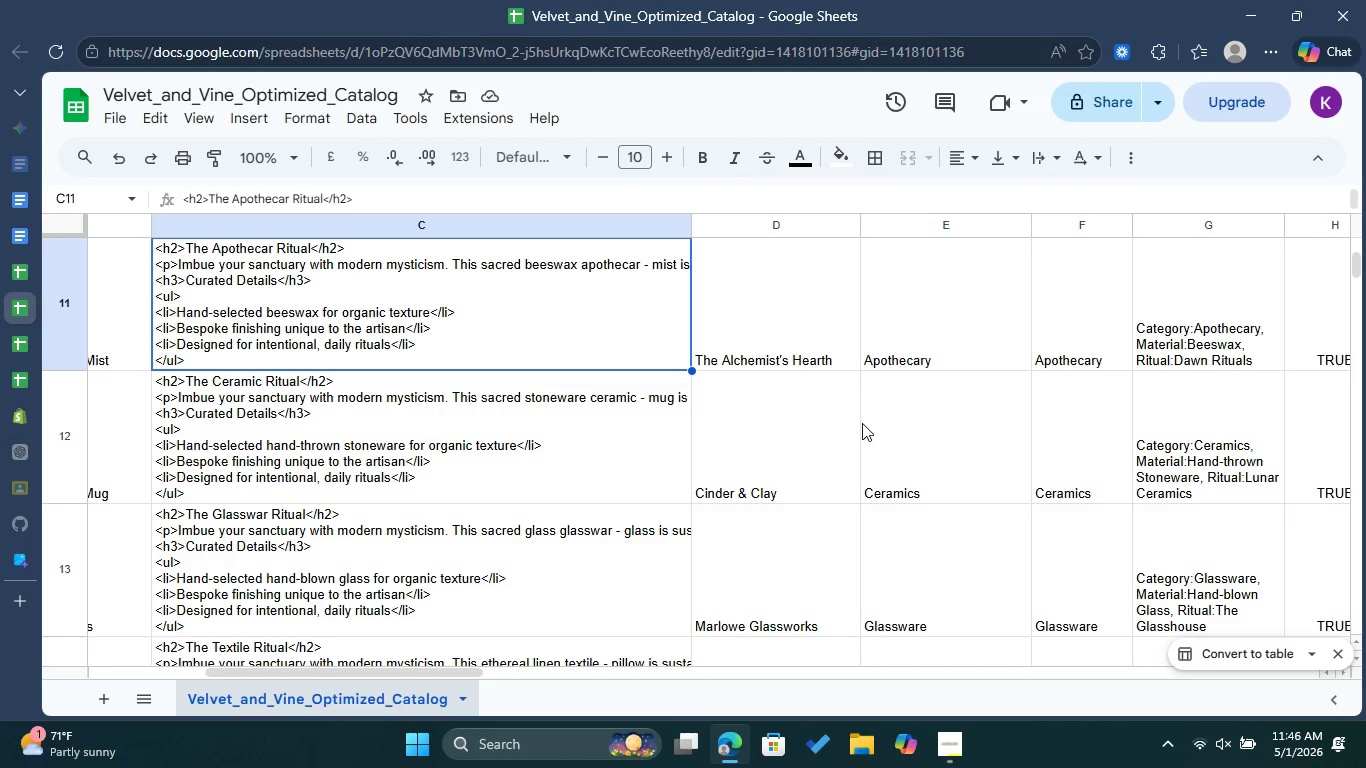 
left_click_drag(start_coordinate=[437, 676], to_coordinate=[569, 683])
 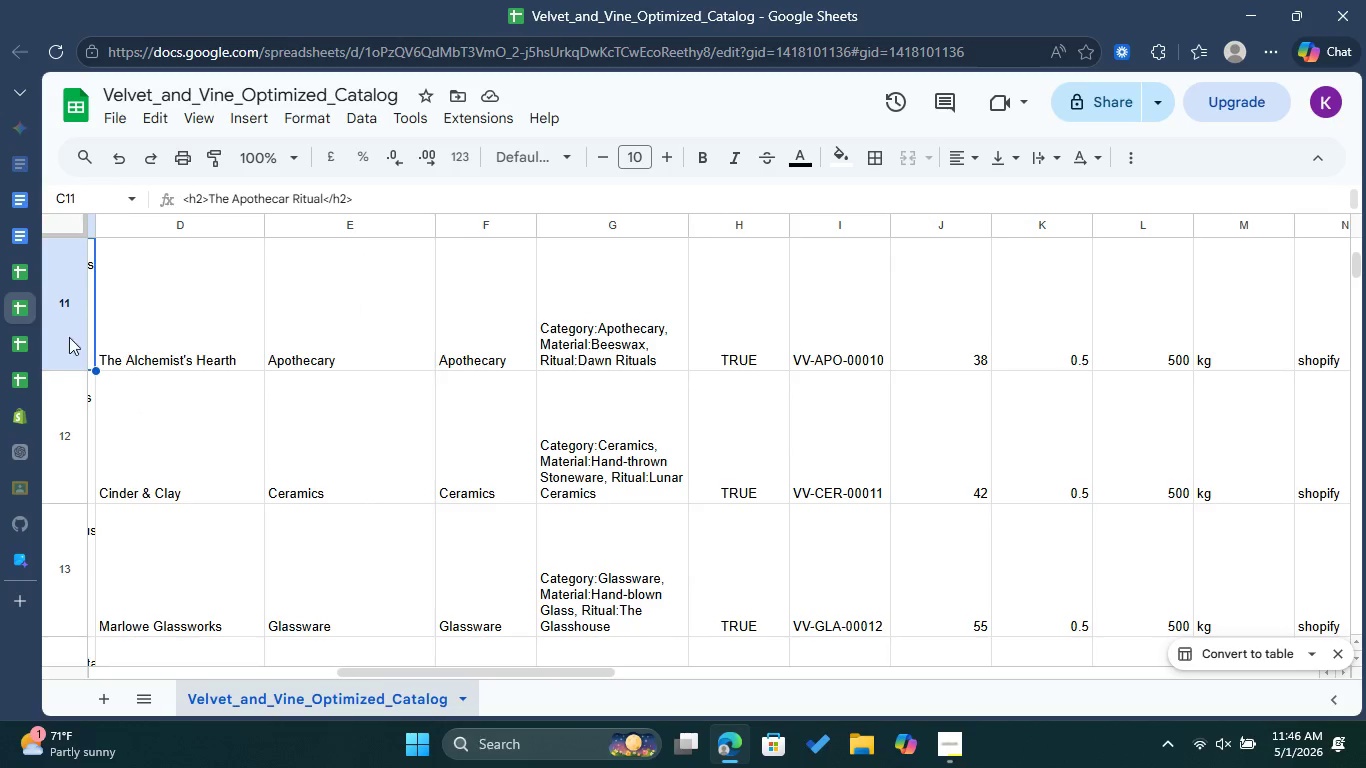 
left_click([23, 410])
 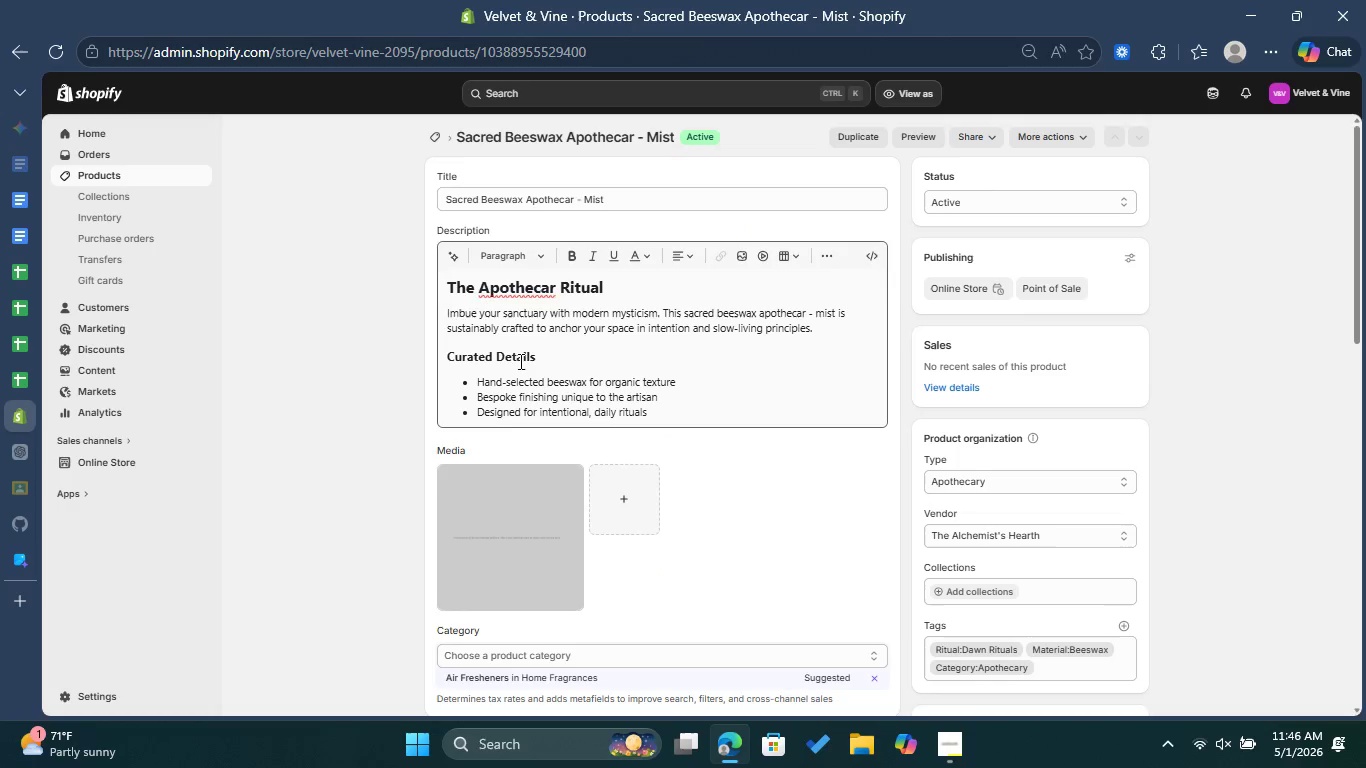 
left_click([18, 306])
 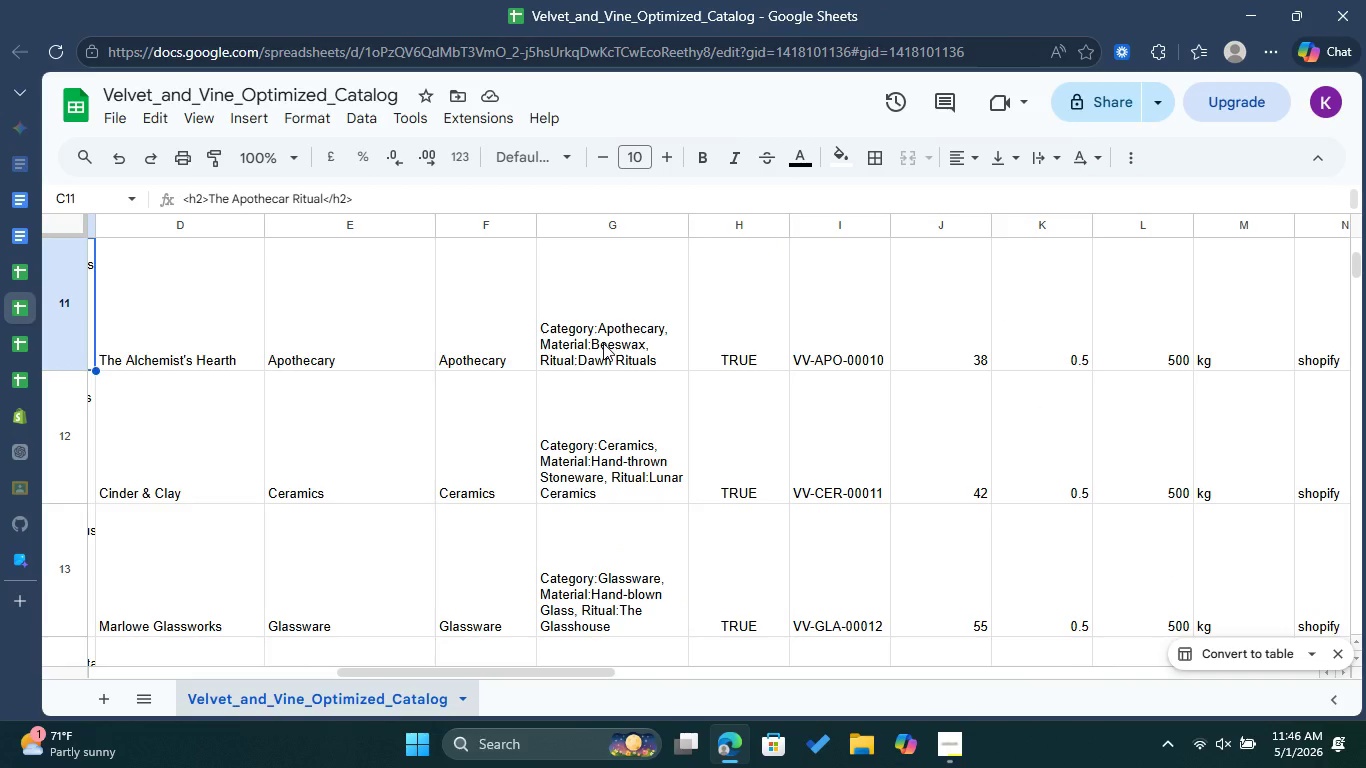 
left_click([603, 343])
 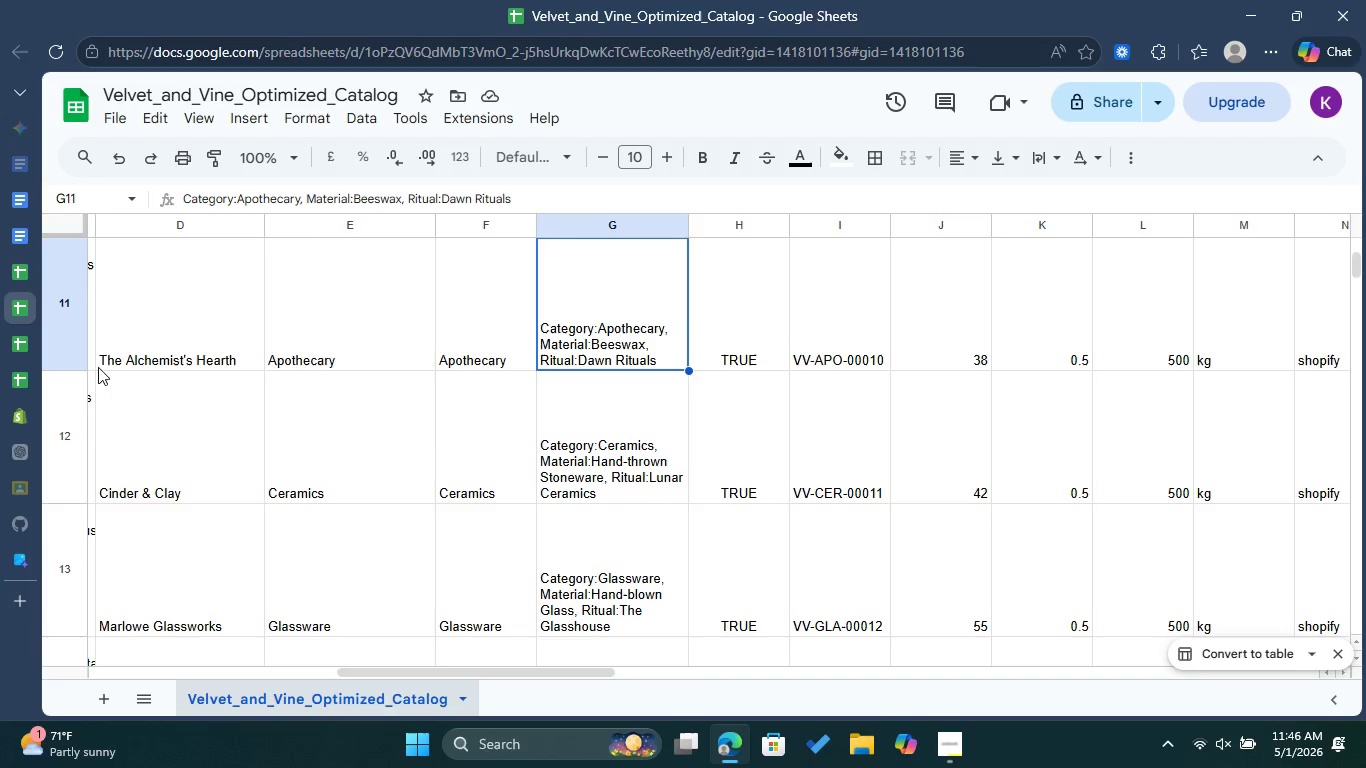 
left_click([17, 405])
 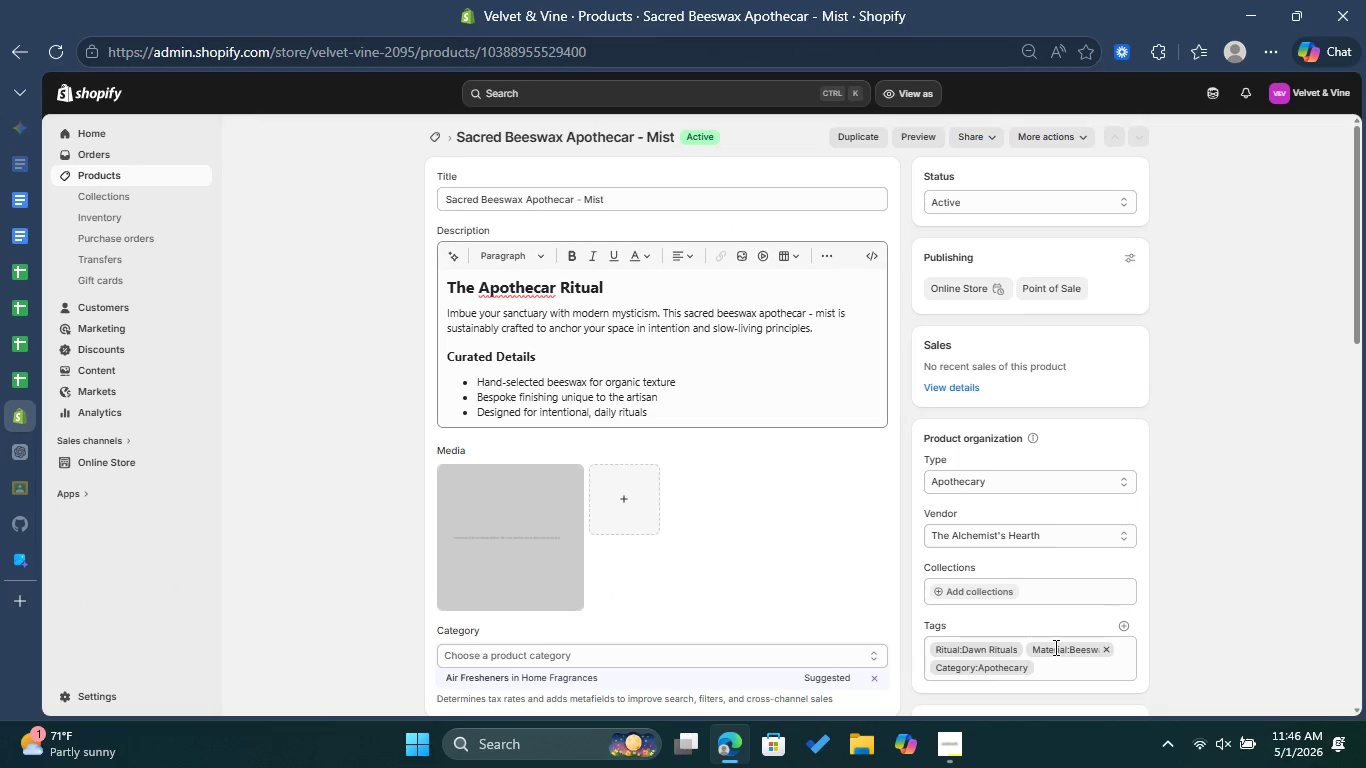 
left_click([23, 311])
 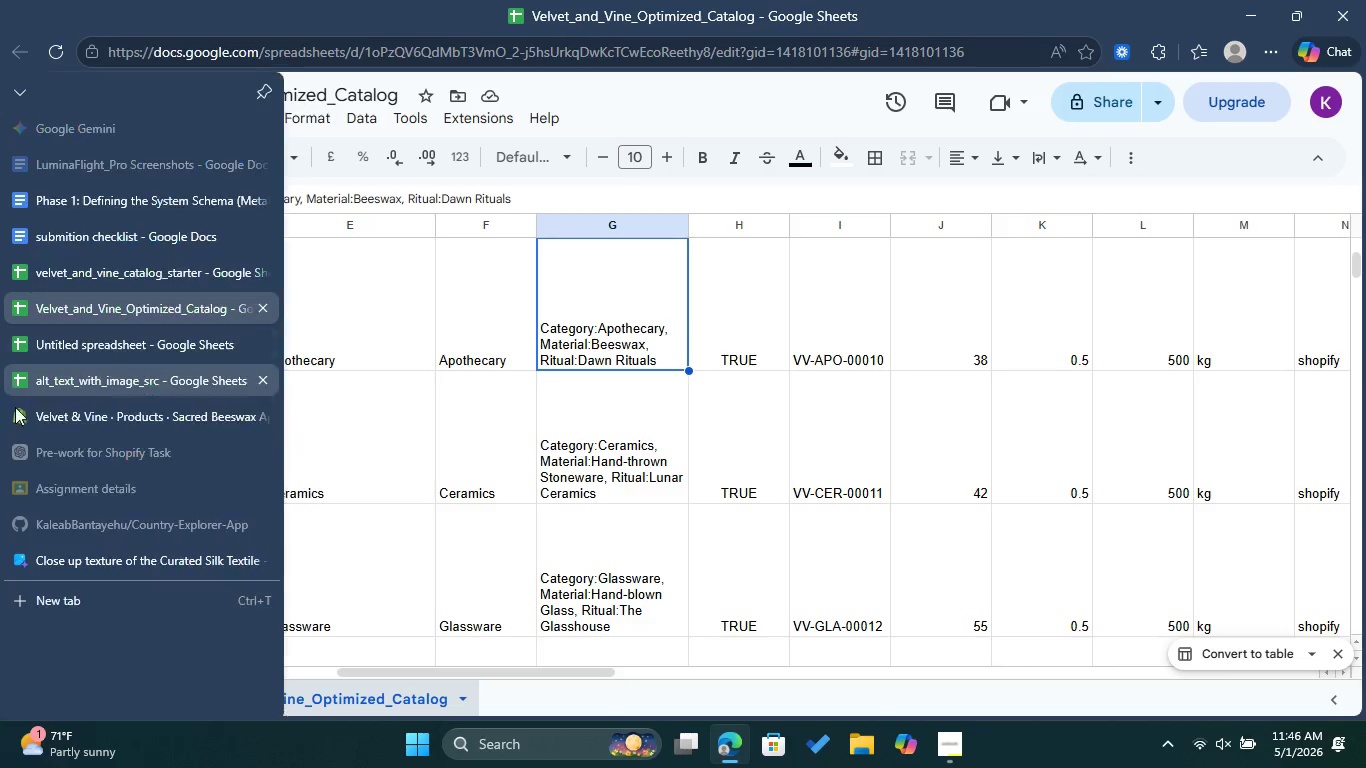 
wait(5.81)
 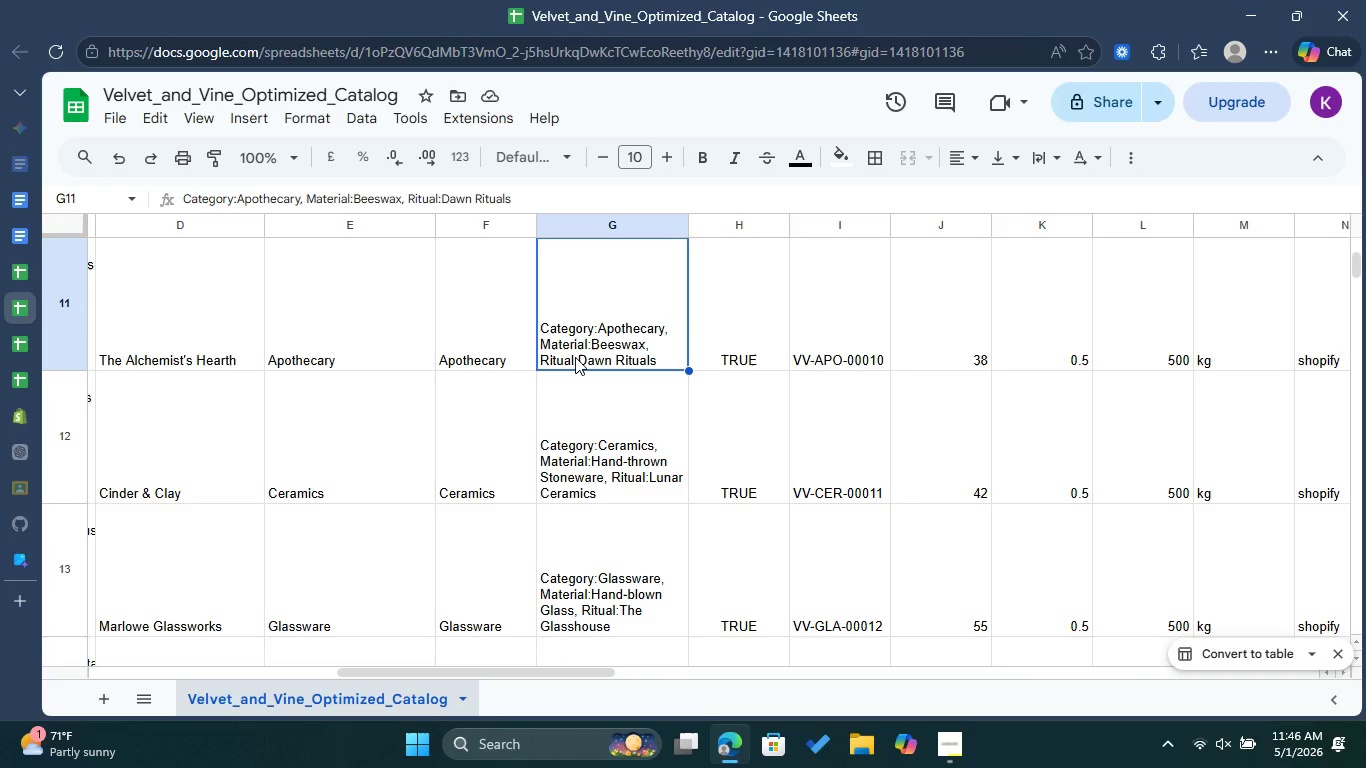 
left_click([16, 408])
 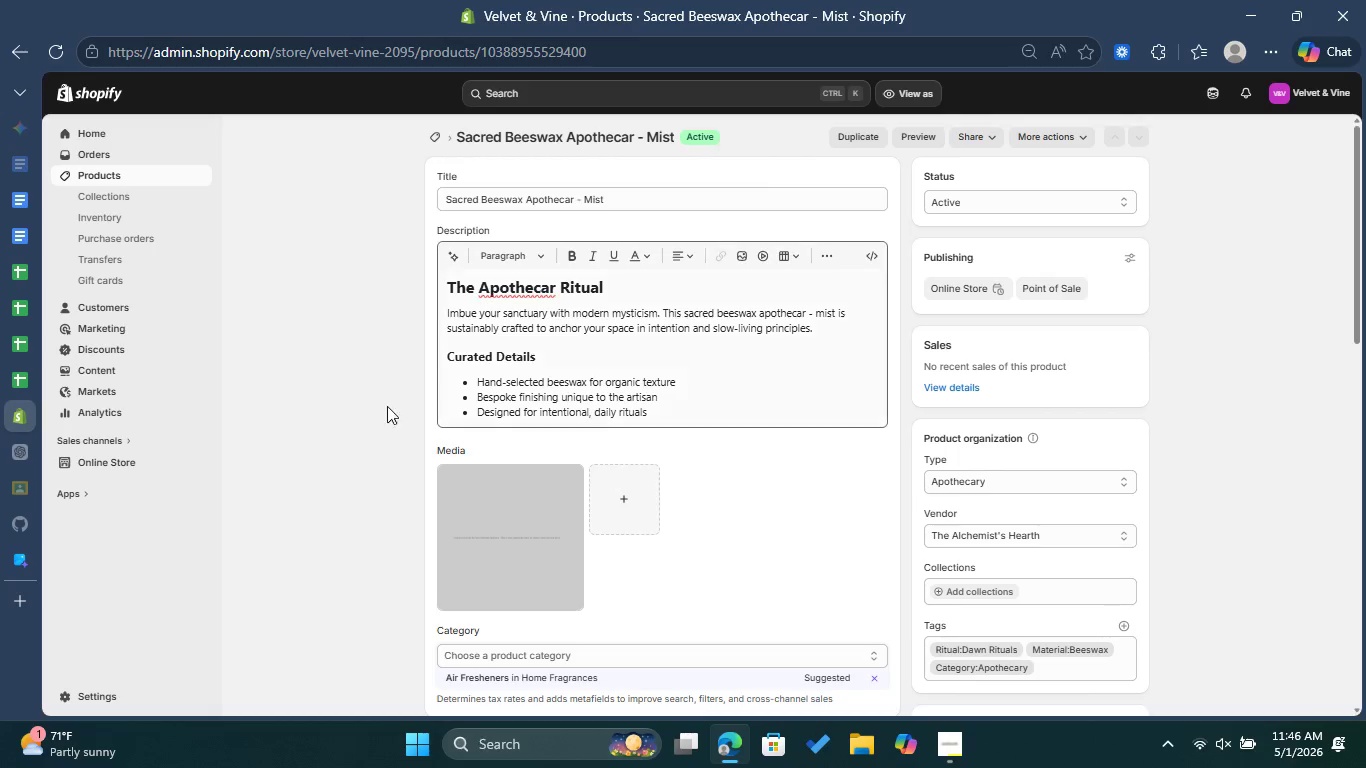 
left_click([11, 297])
 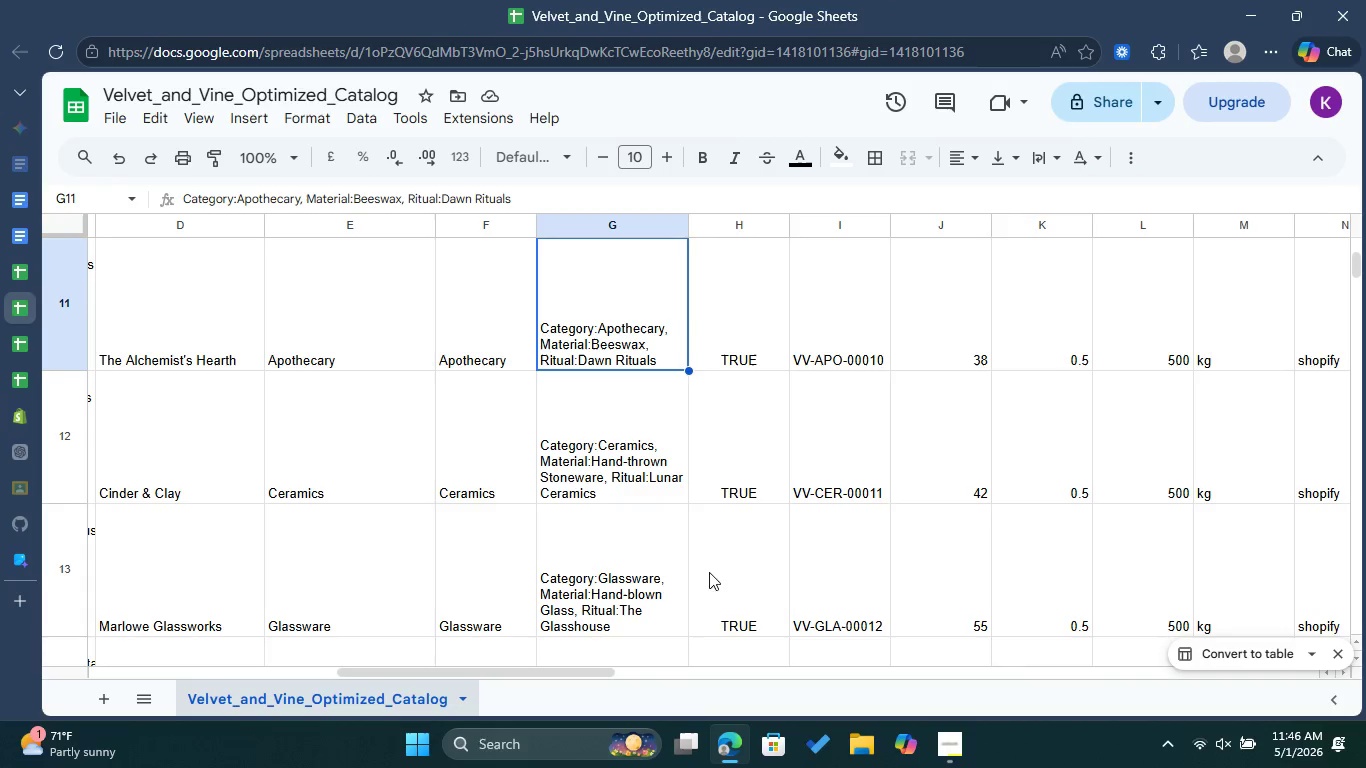 
left_click([828, 338])
 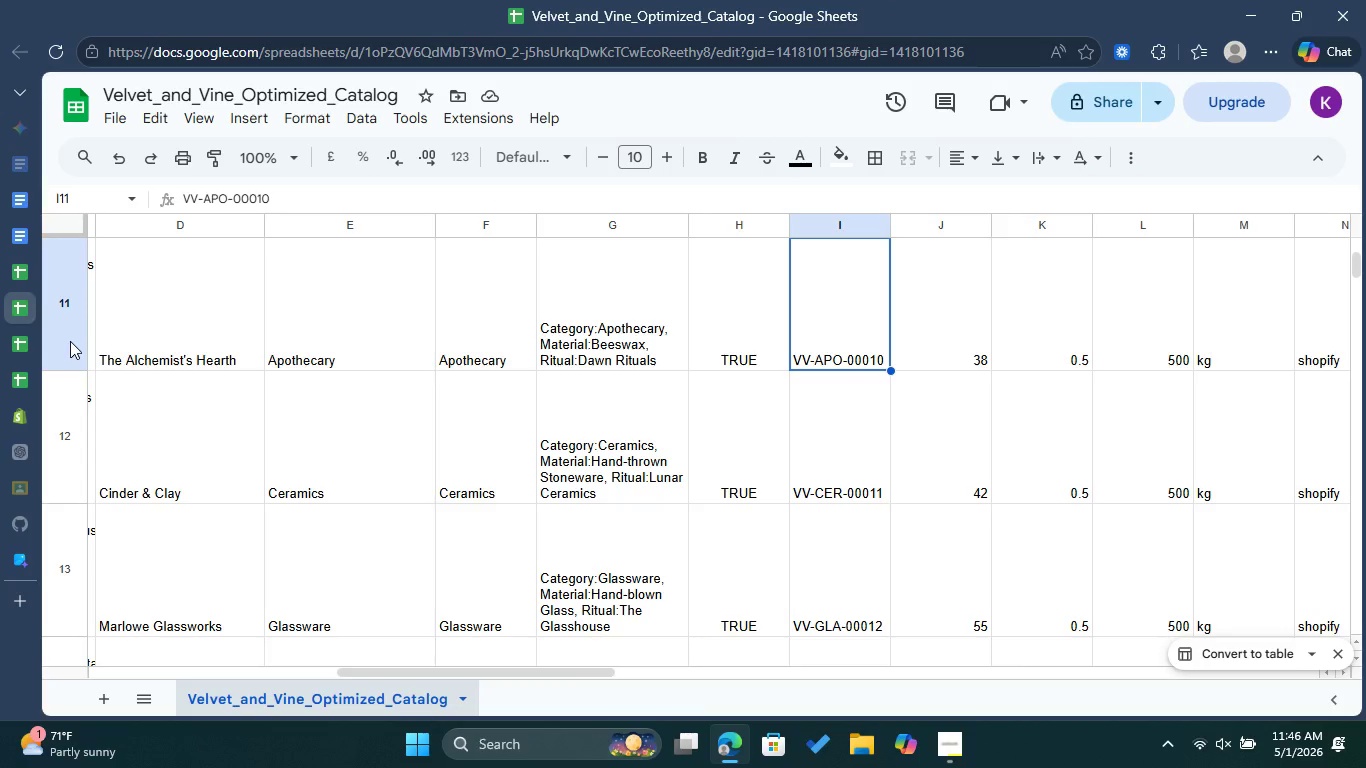 
left_click([19, 420])
 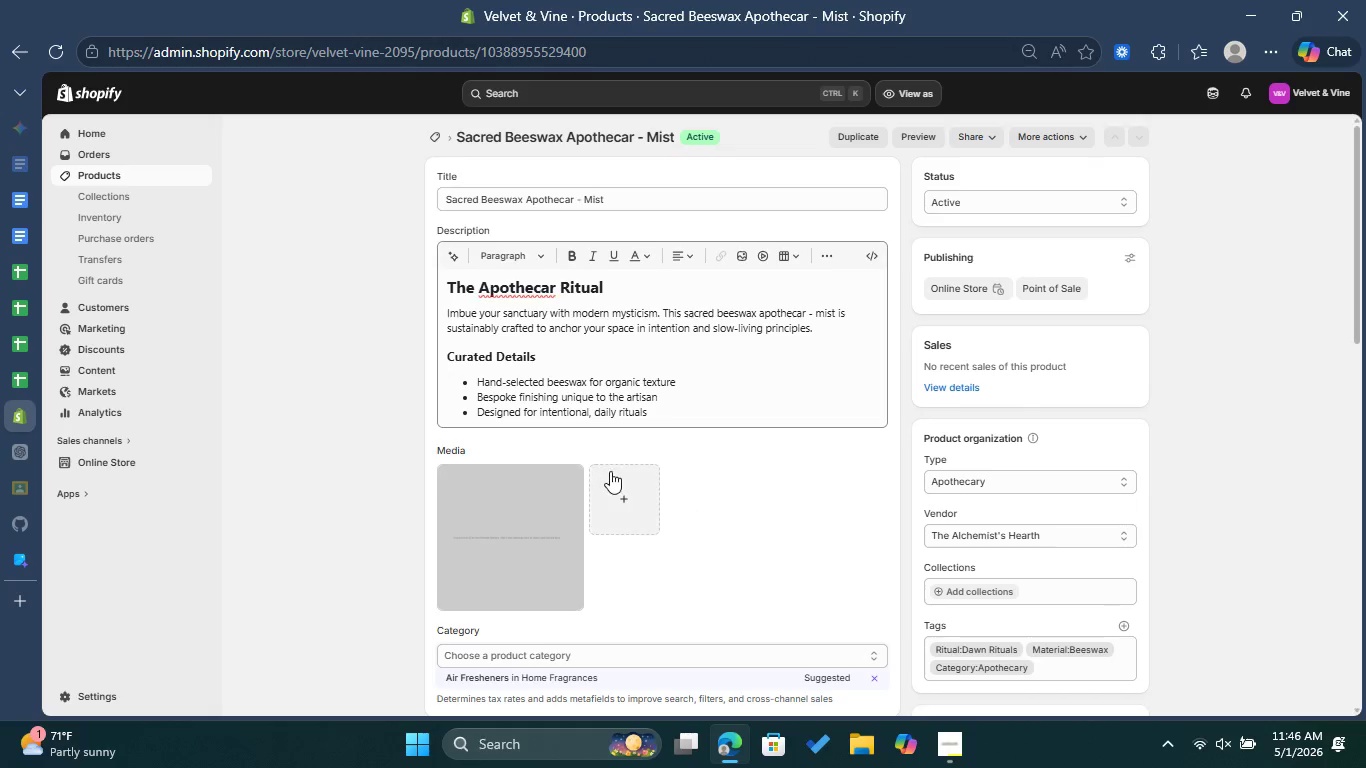 
scroll: coordinate [611, 489], scroll_direction: down, amount: 5.0
 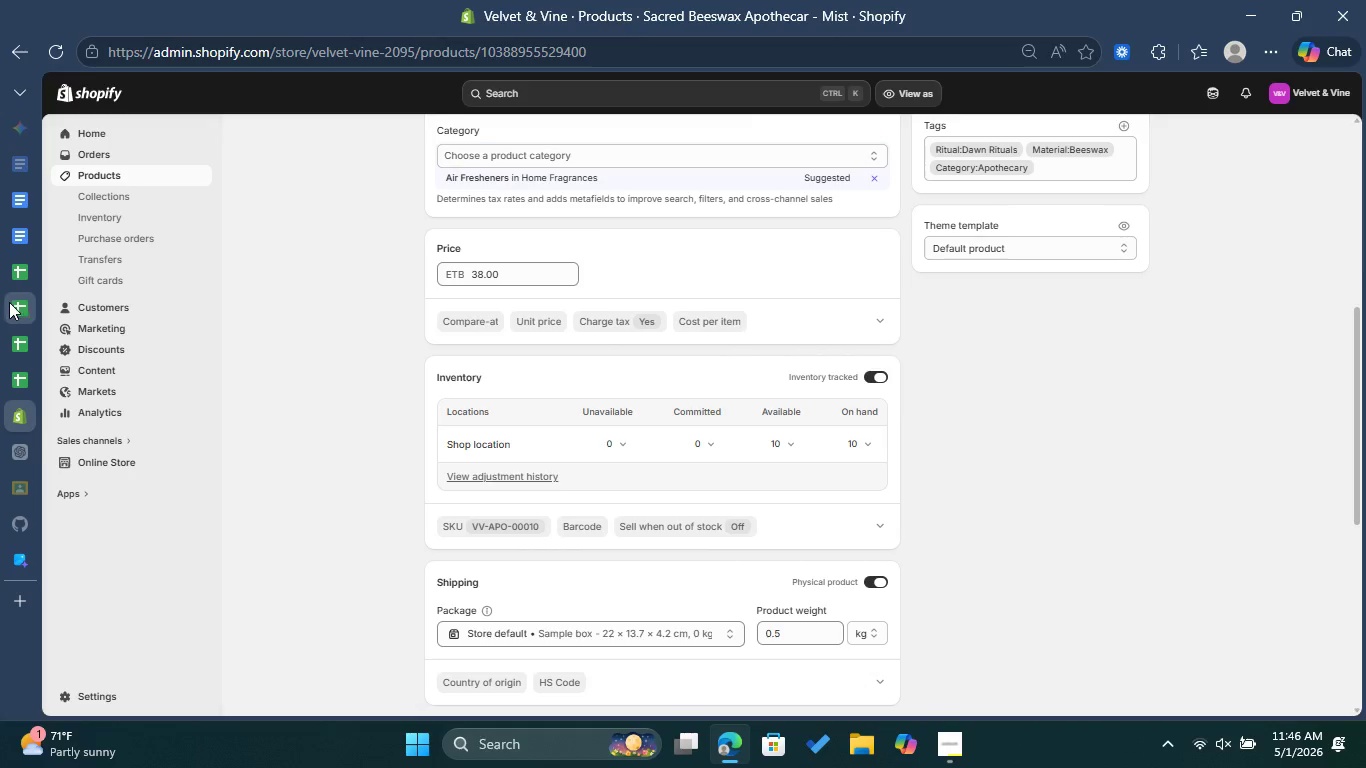 
left_click([13, 303])
 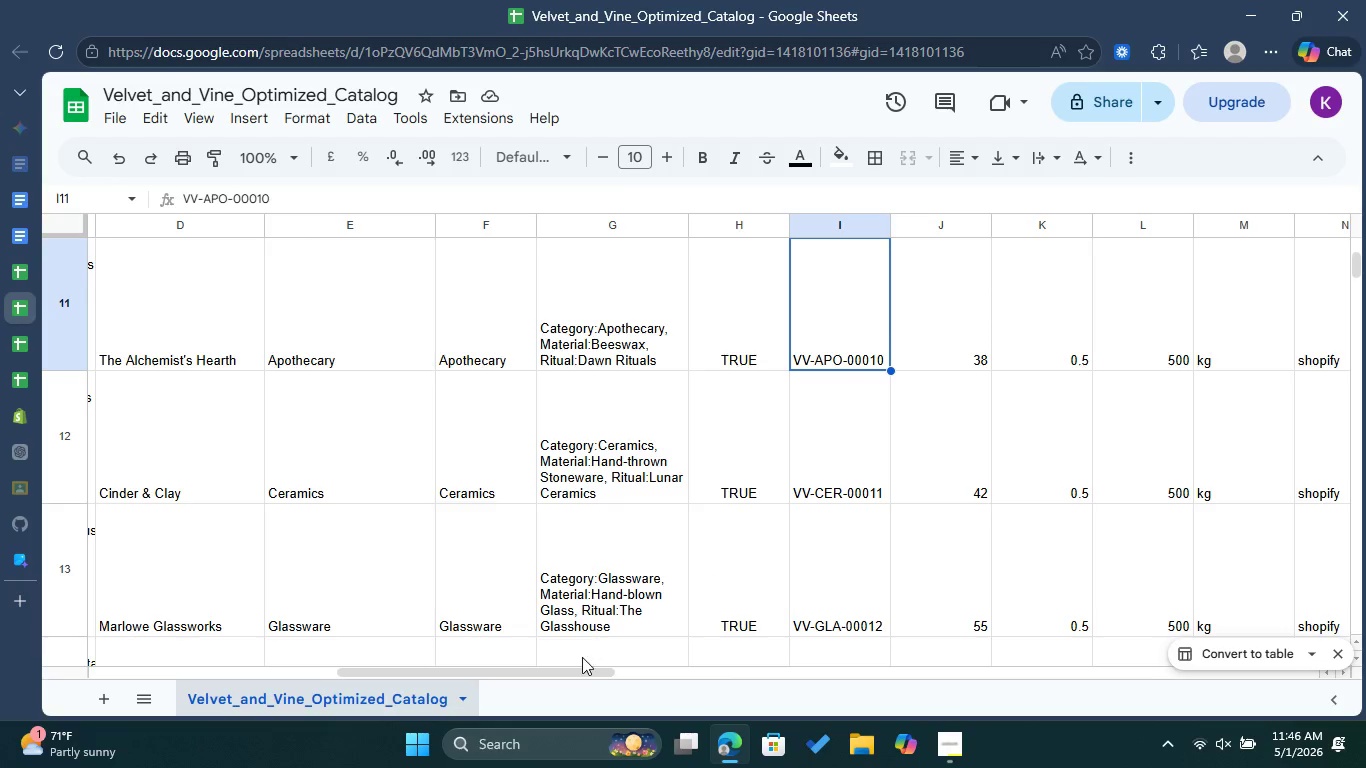 
left_click_drag(start_coordinate=[576, 668], to_coordinate=[650, 676])
 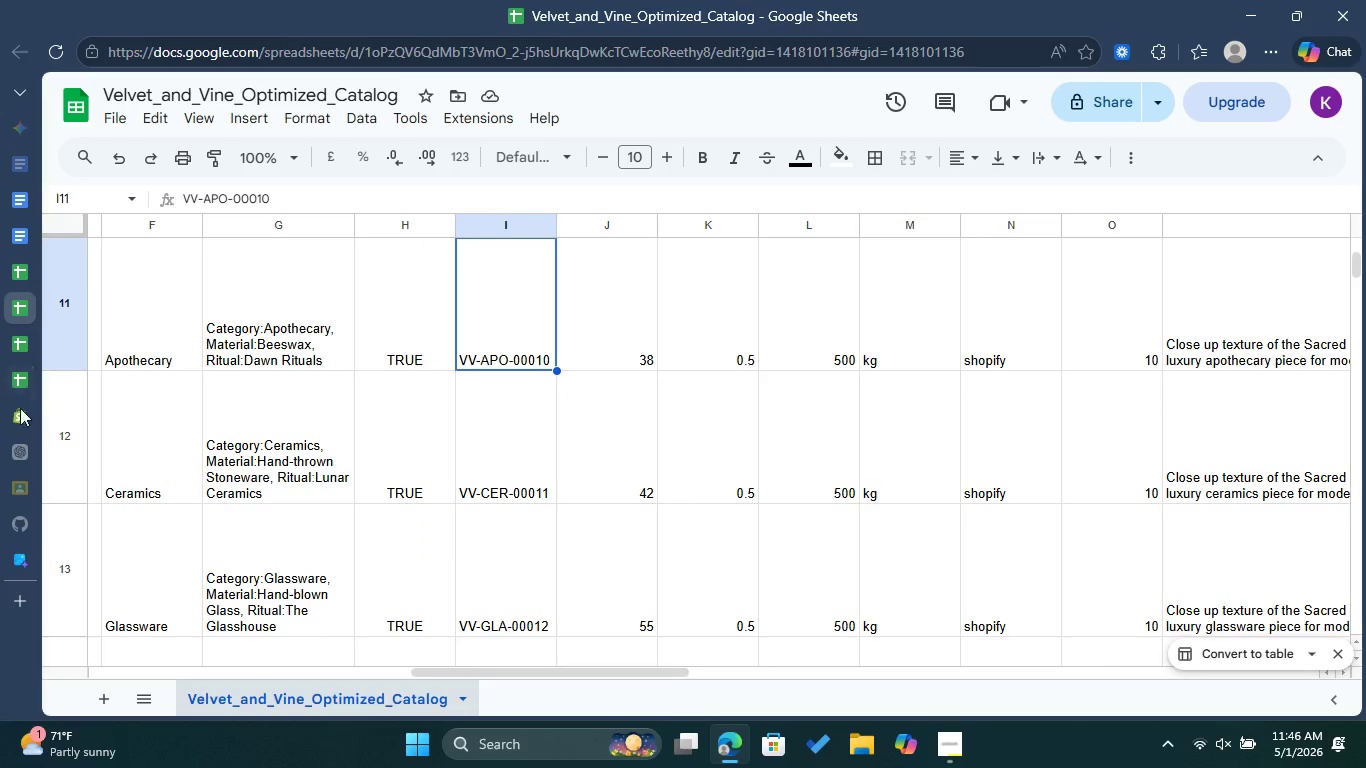 
left_click([16, 411])
 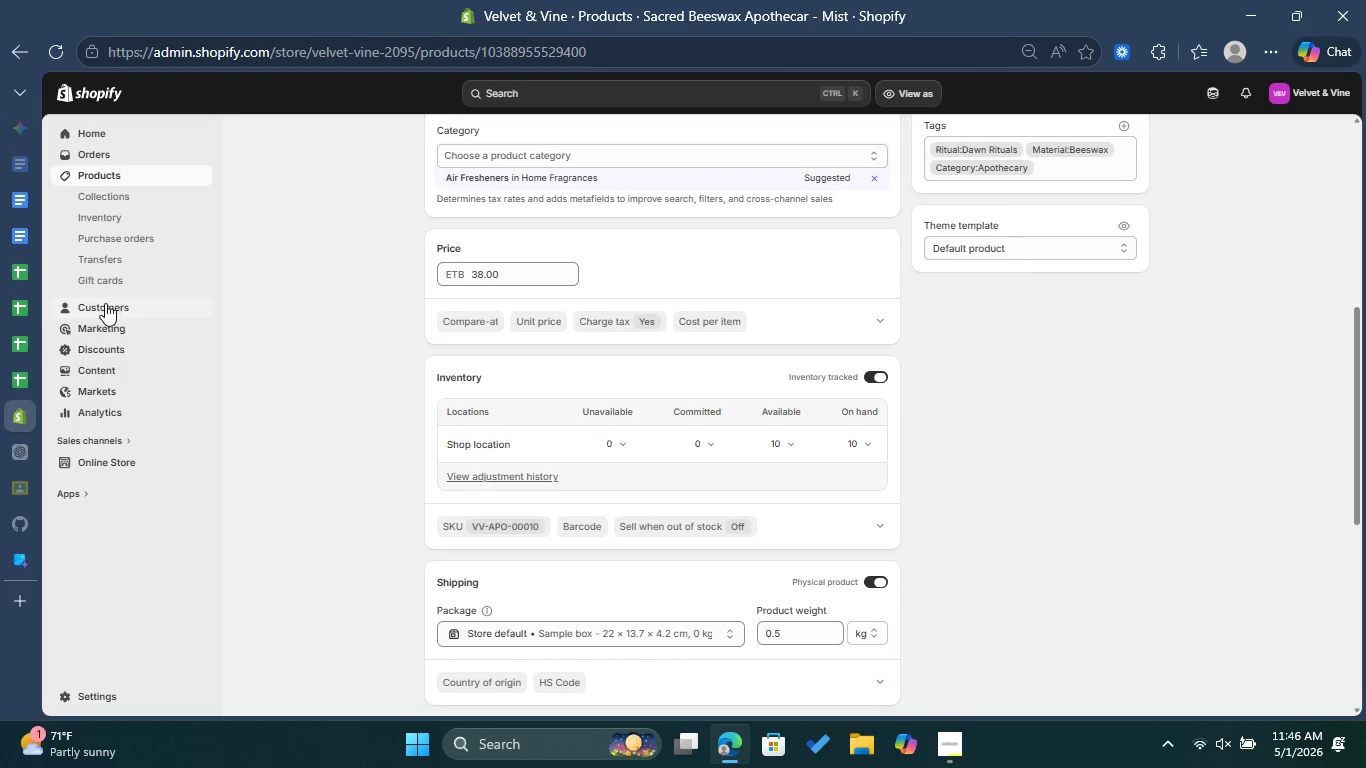 
left_click([20, 312])
 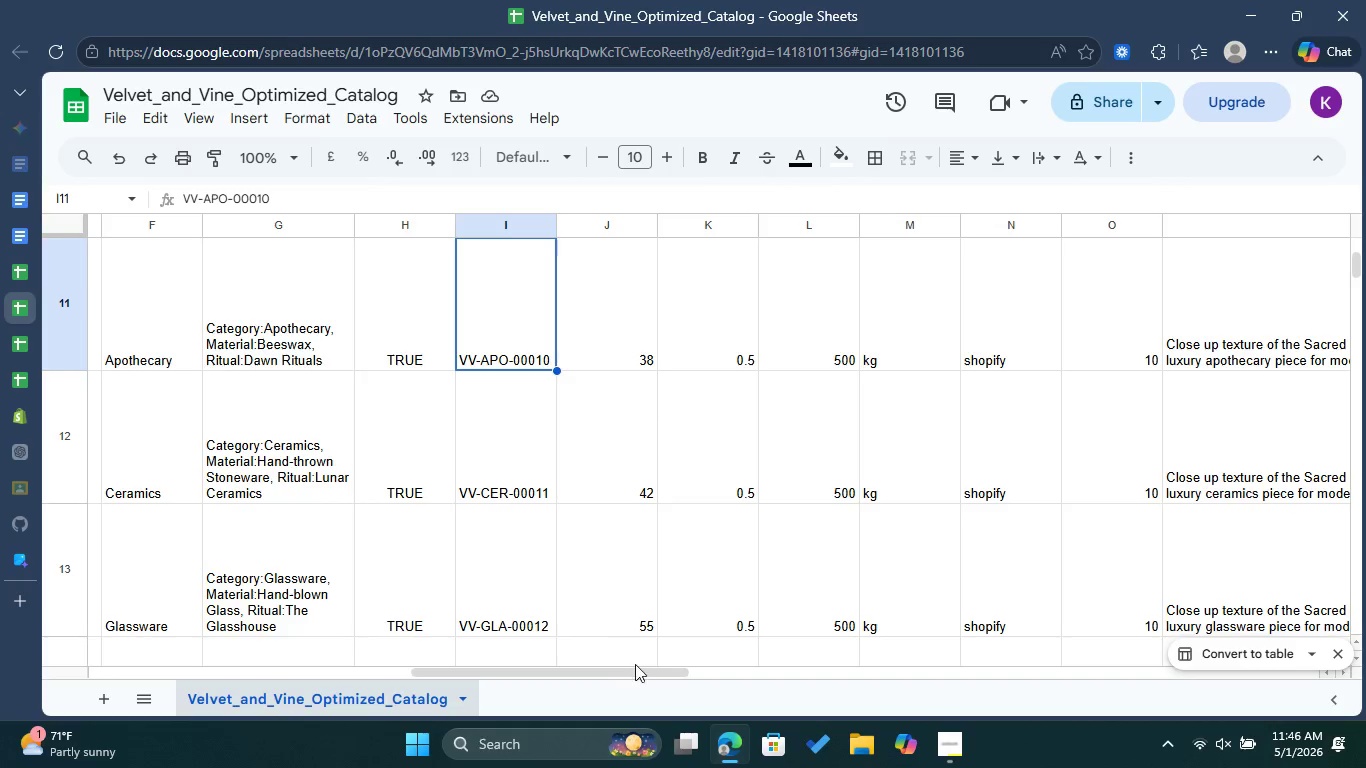 
left_click_drag(start_coordinate=[645, 667], to_coordinate=[795, 670])
 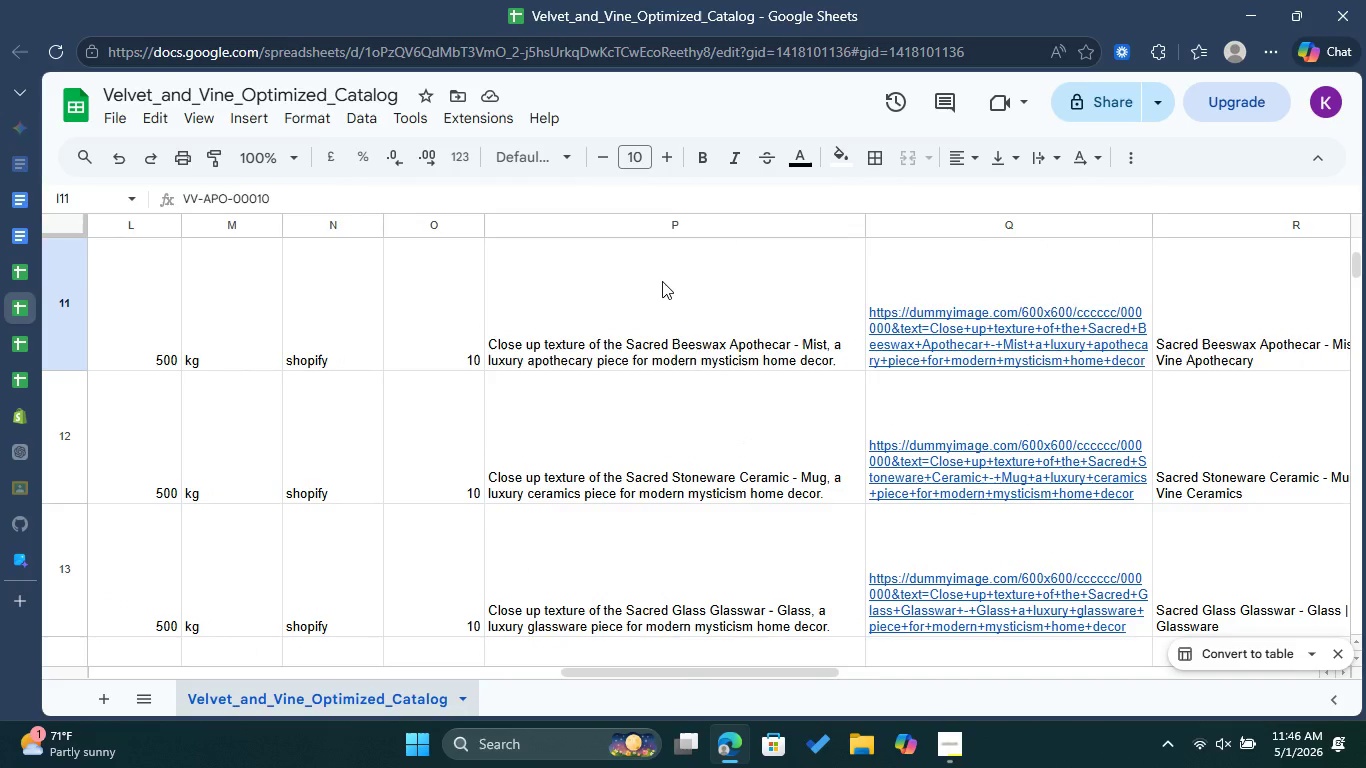 
left_click([662, 281])
 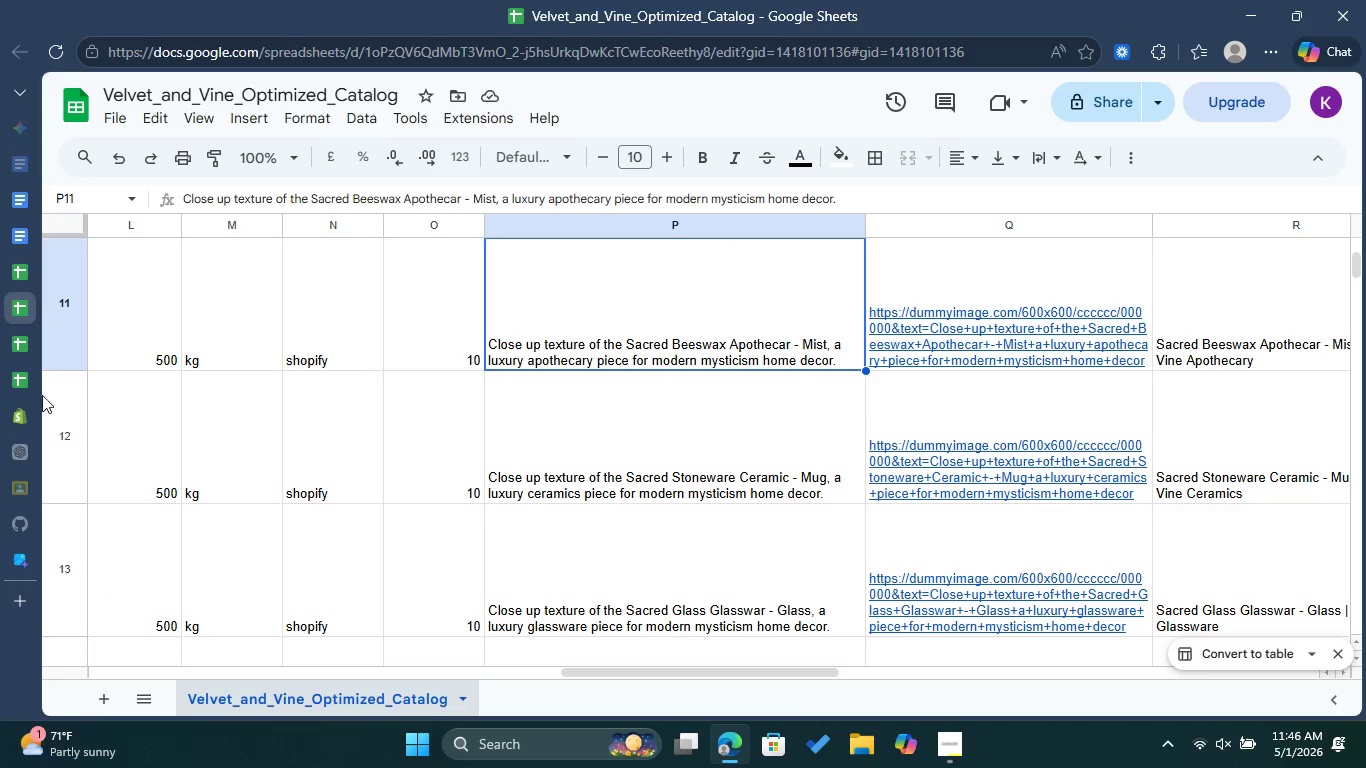 
double_click([635, 280])
 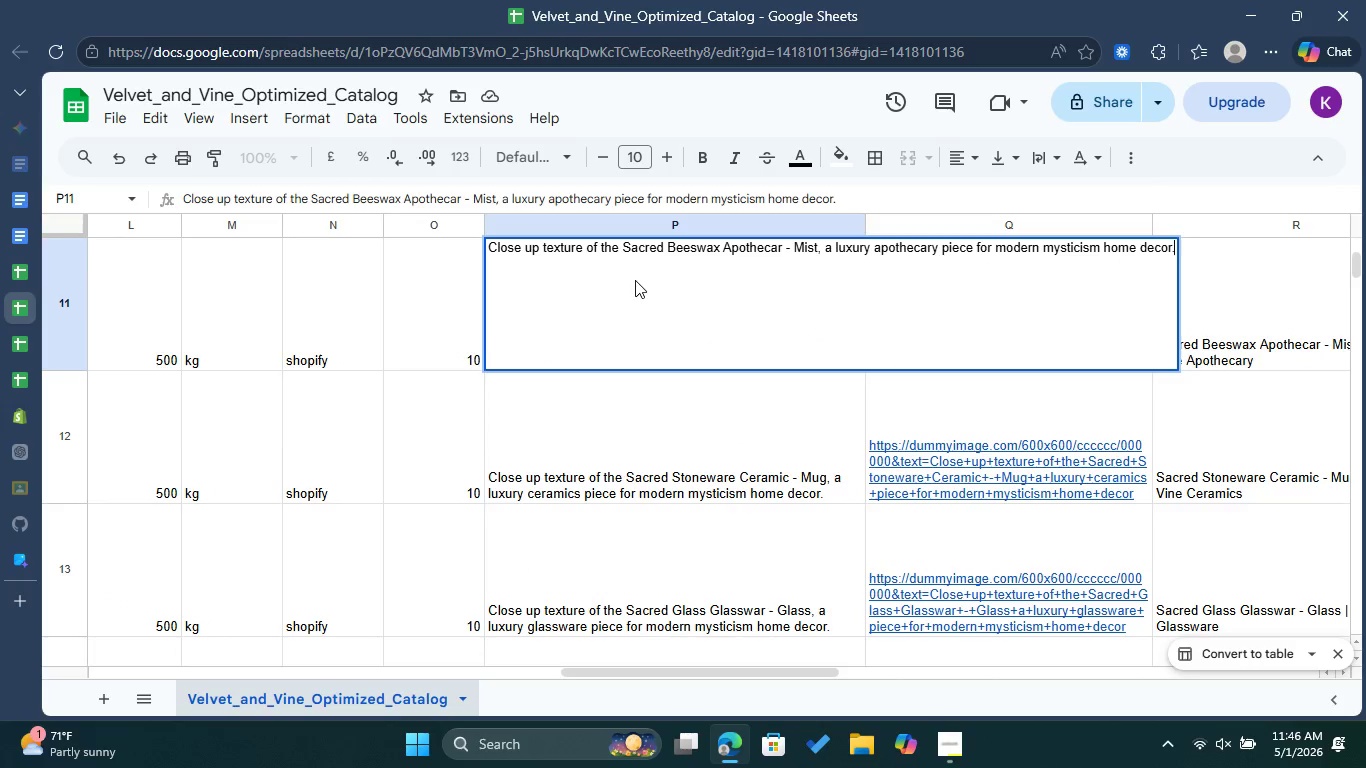 
key(Control+A)
 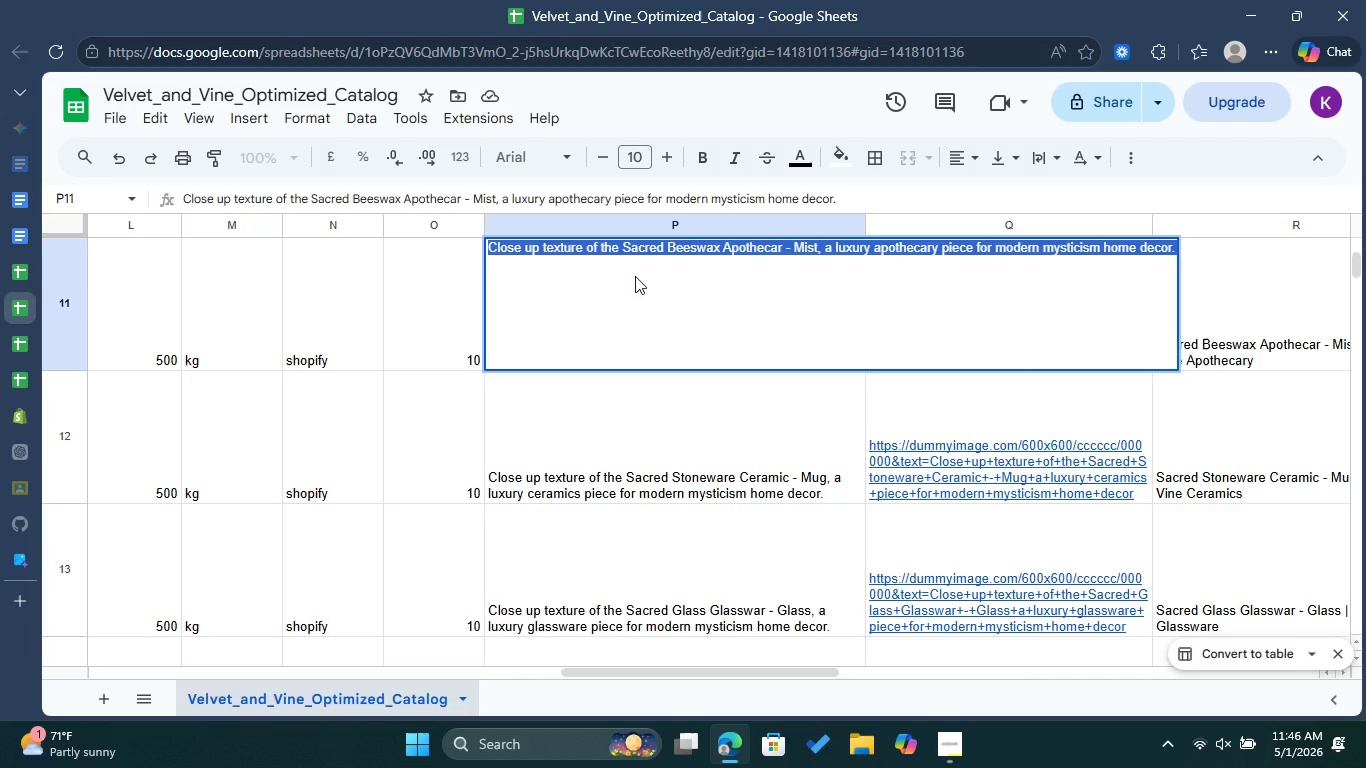 
key(Control+C)
 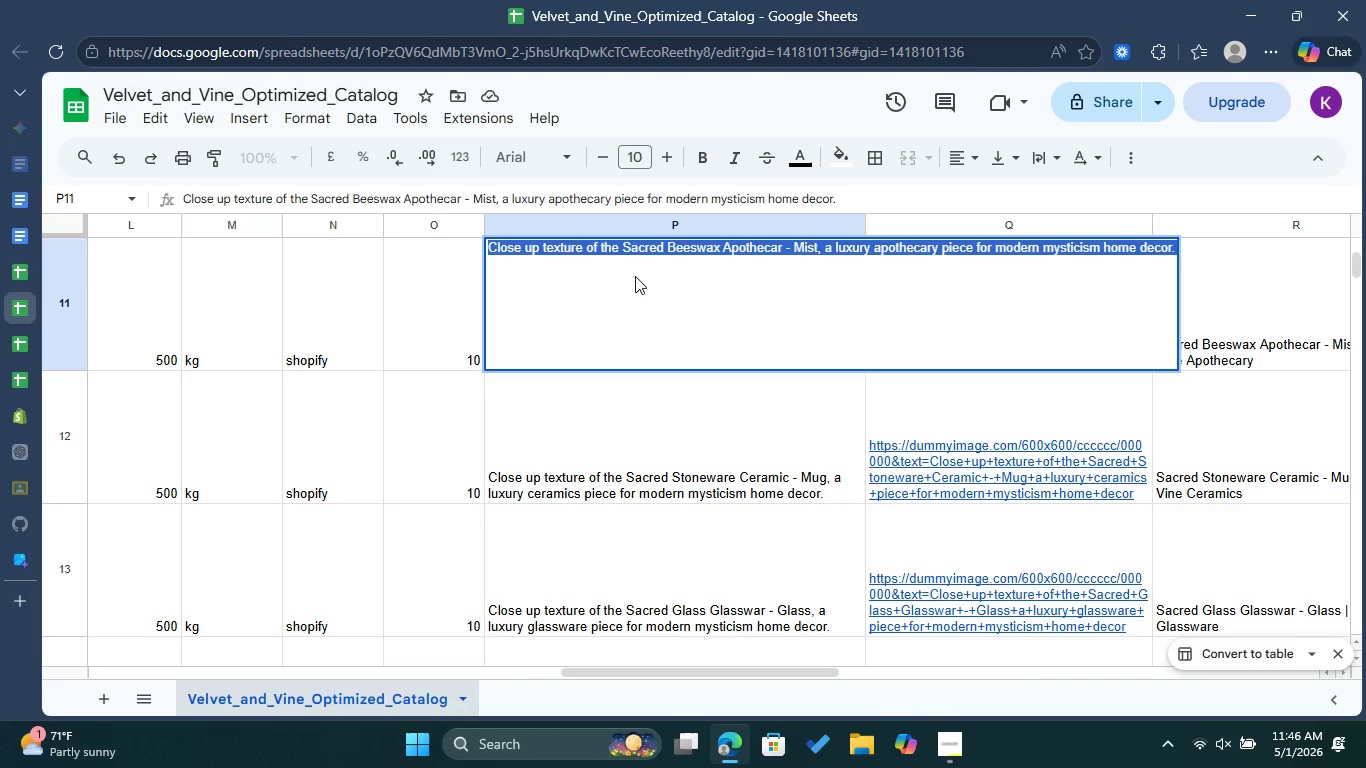 
key(Control+C)
 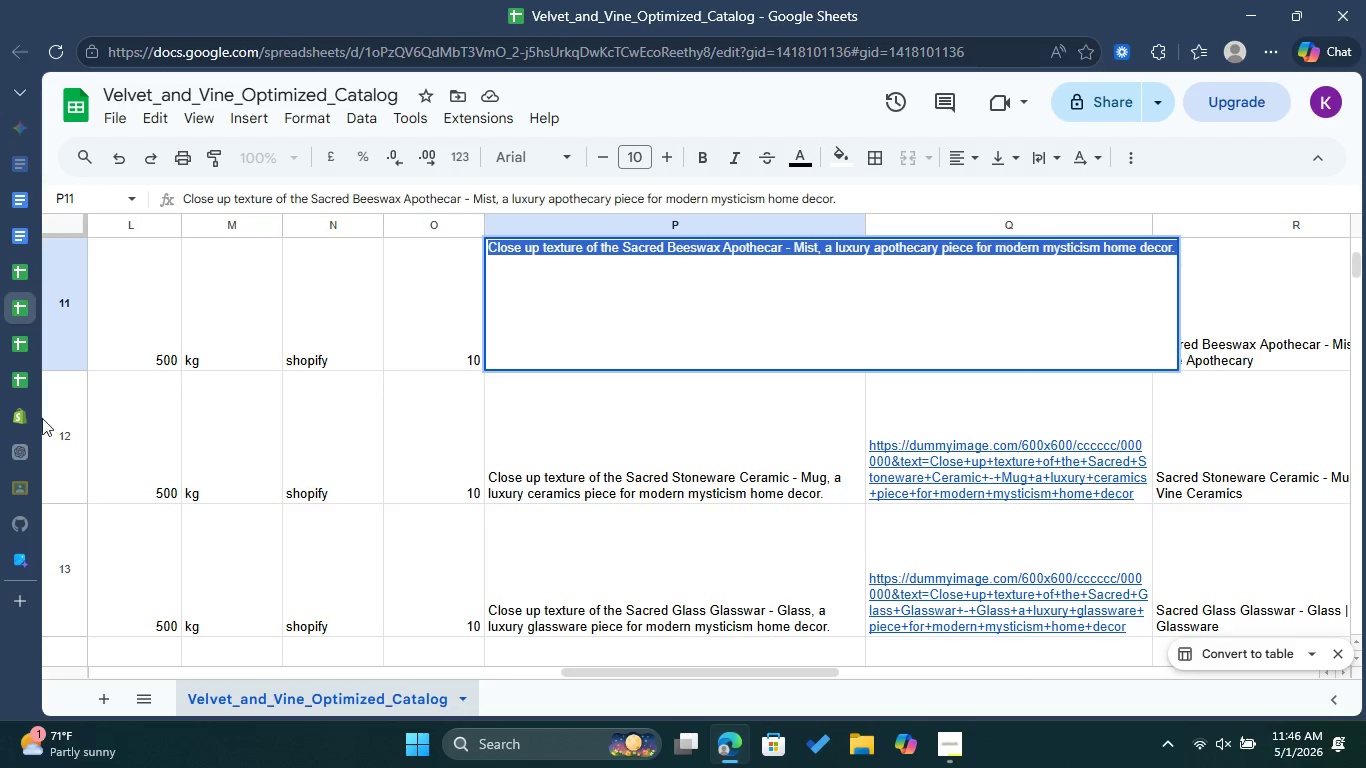 
left_click([25, 421])
 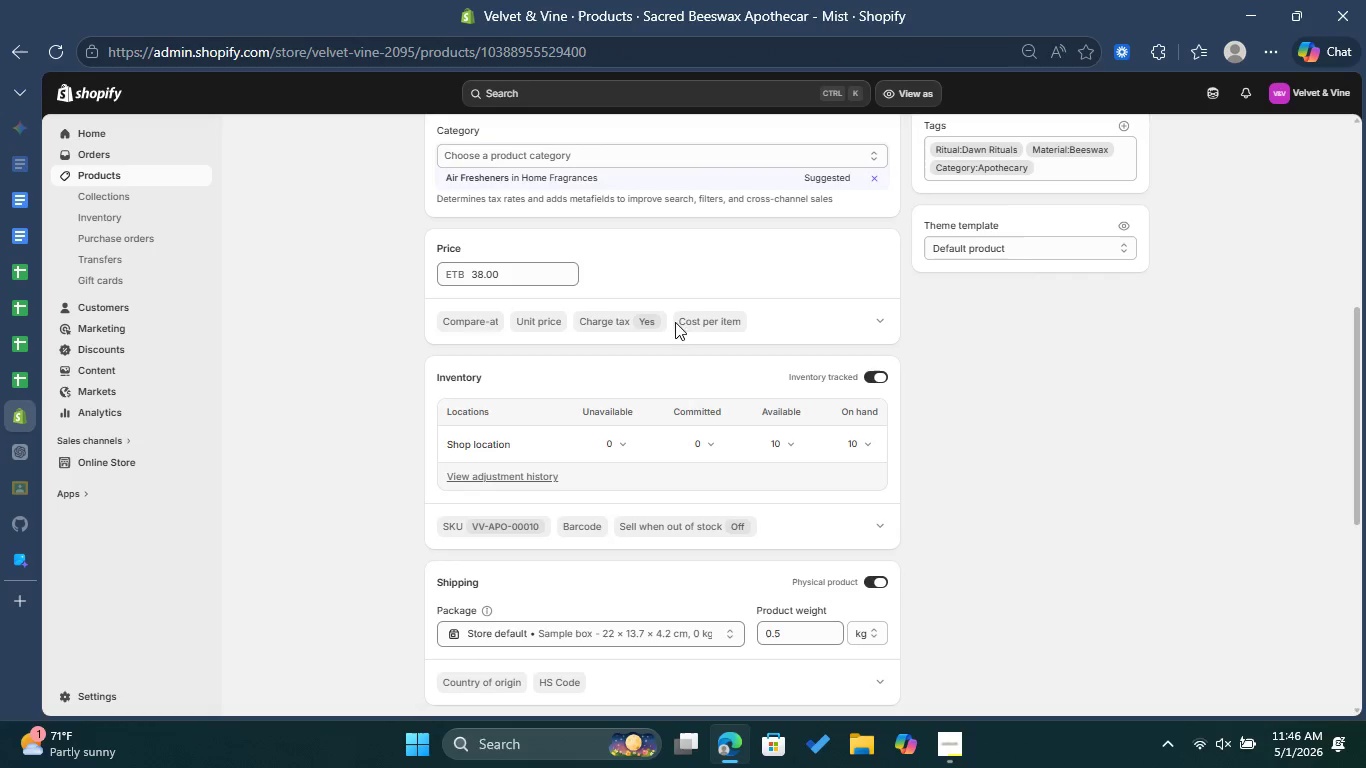 
scroll: coordinate [684, 321], scroll_direction: down, amount: 3.0
 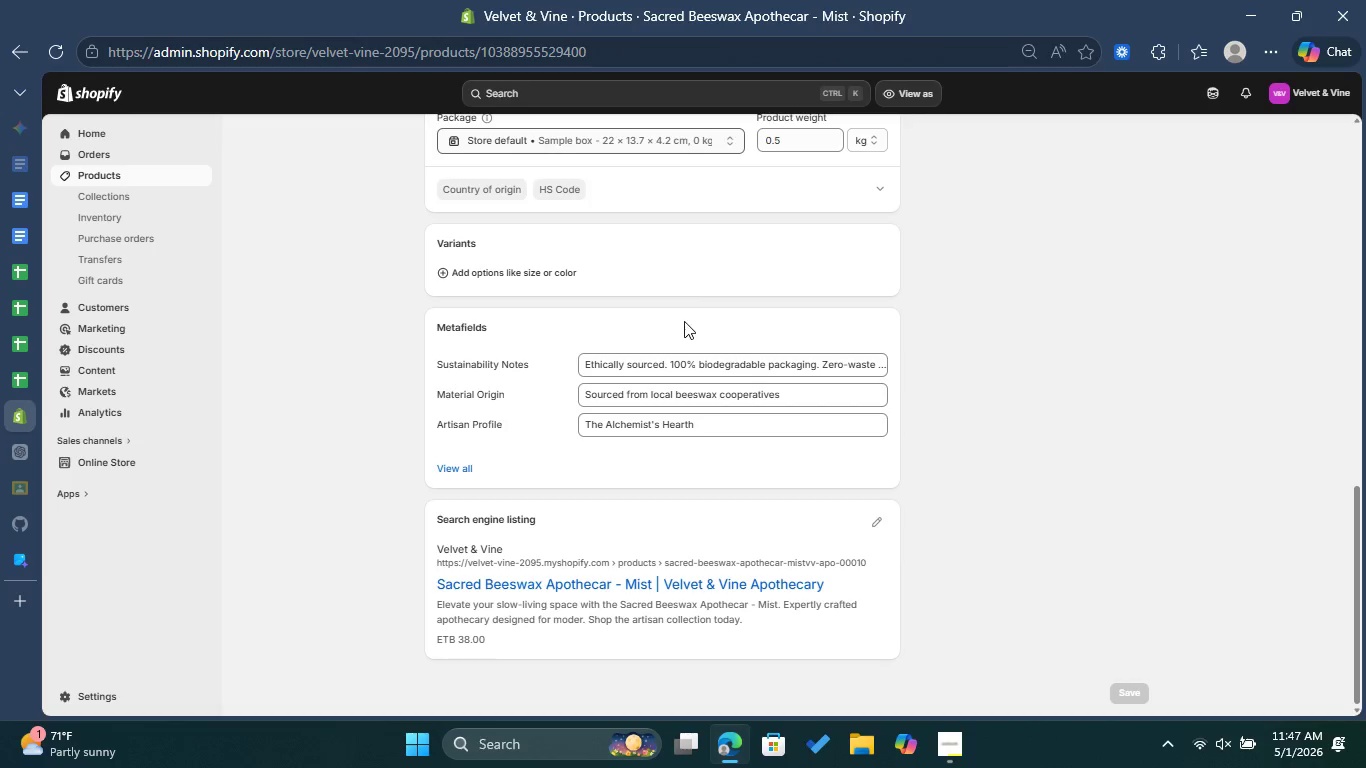 
scroll: coordinate [684, 321], scroll_direction: up, amount: 8.0
 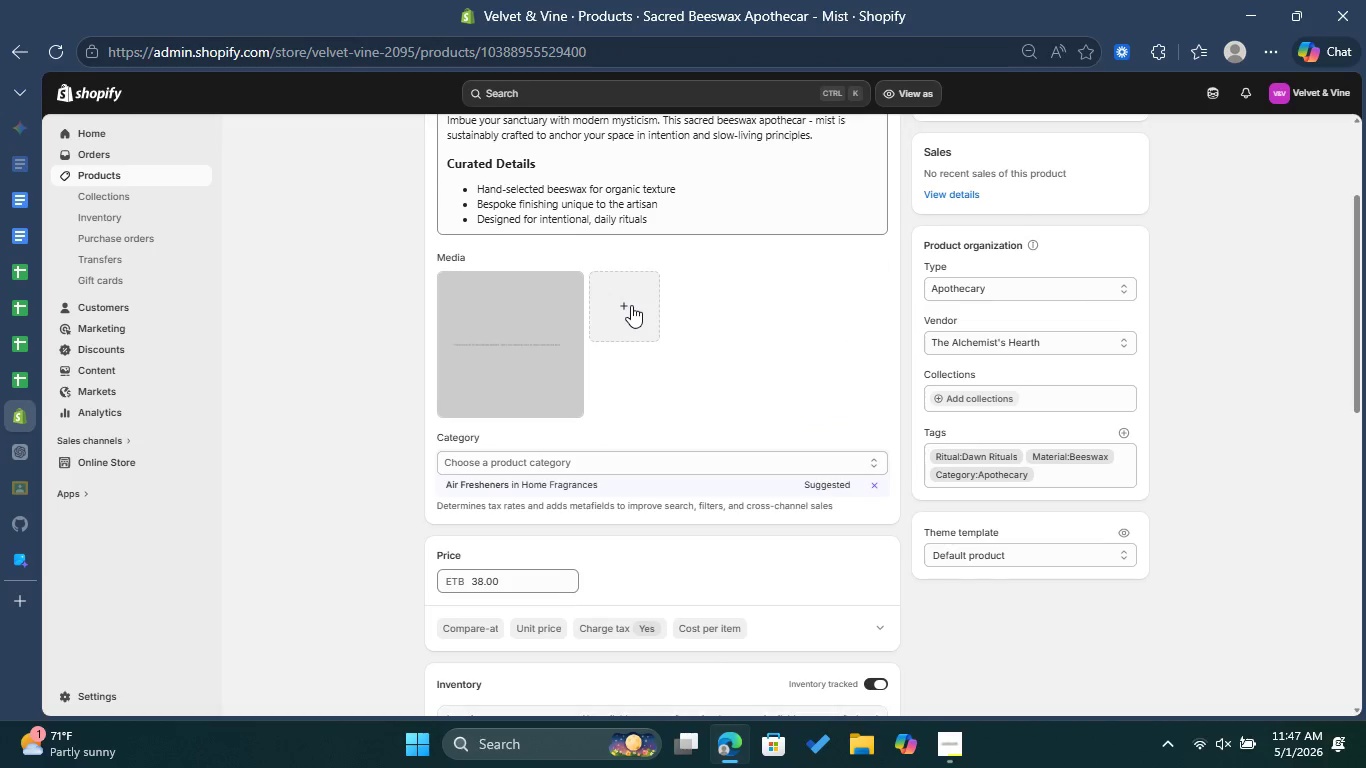 
left_click([631, 305])
 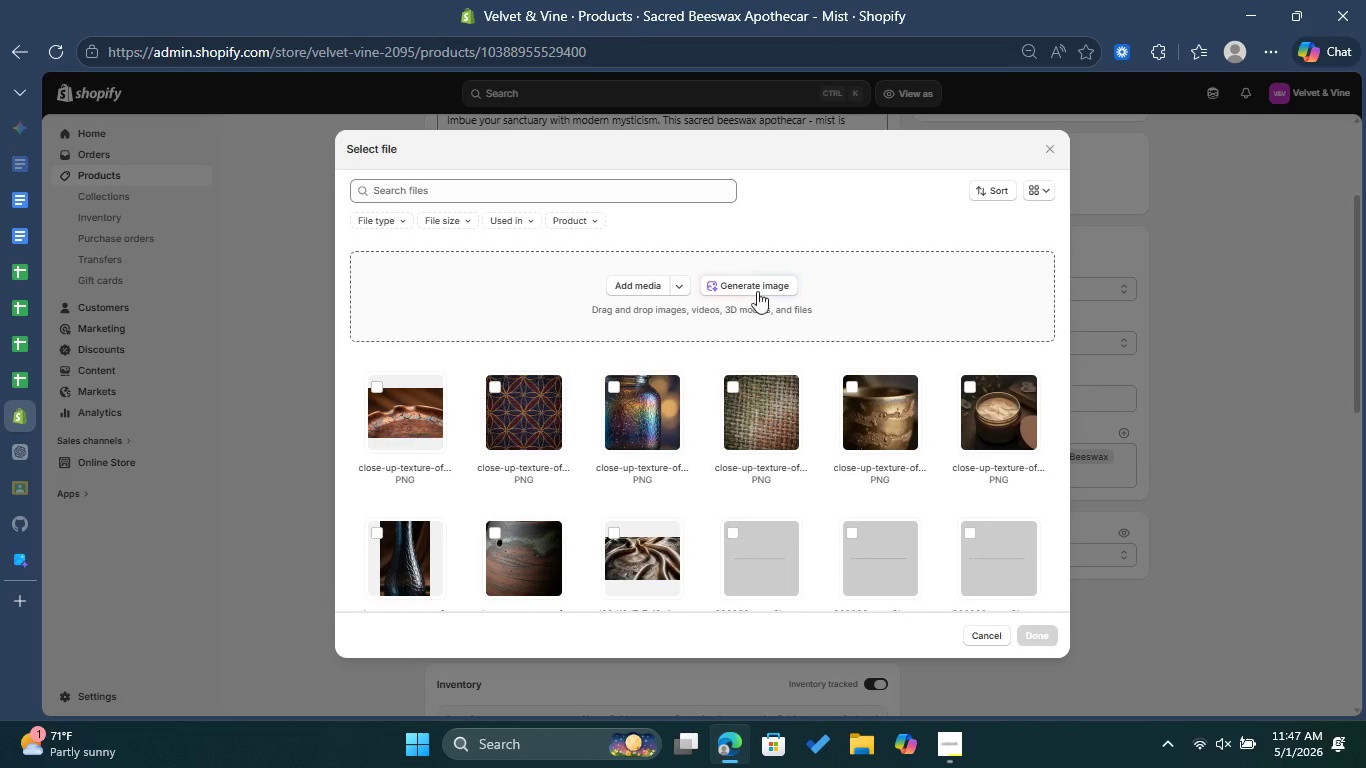 
left_click([759, 290])
 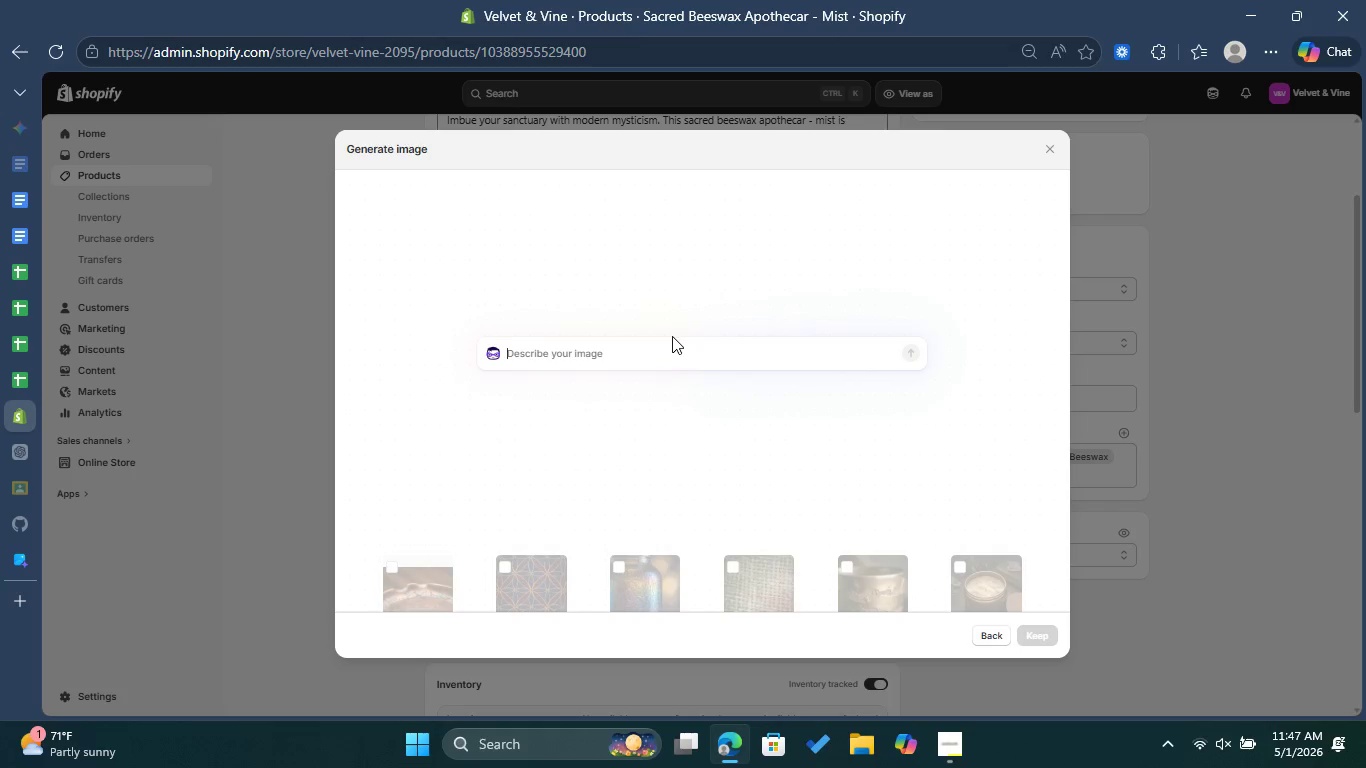 
key(Control+ControlLeft)
 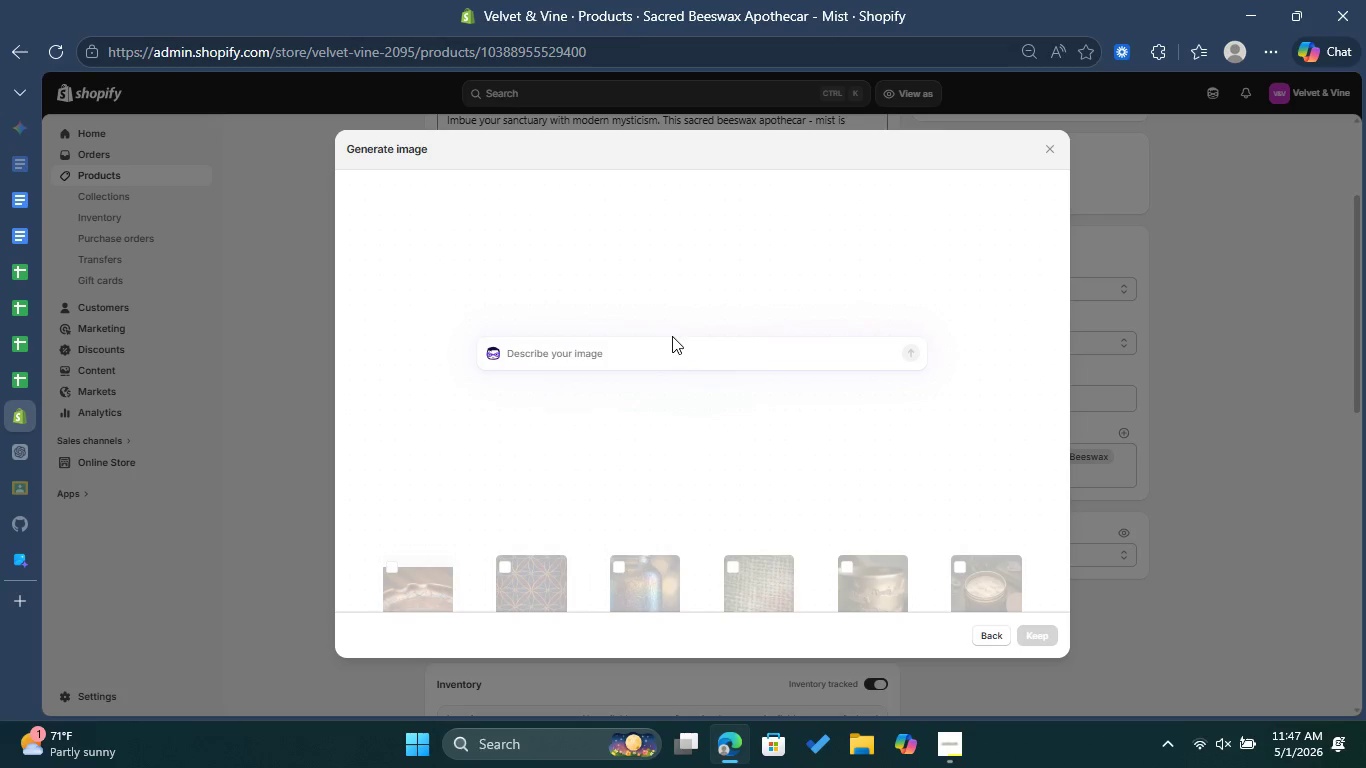 
key(Control+V)
 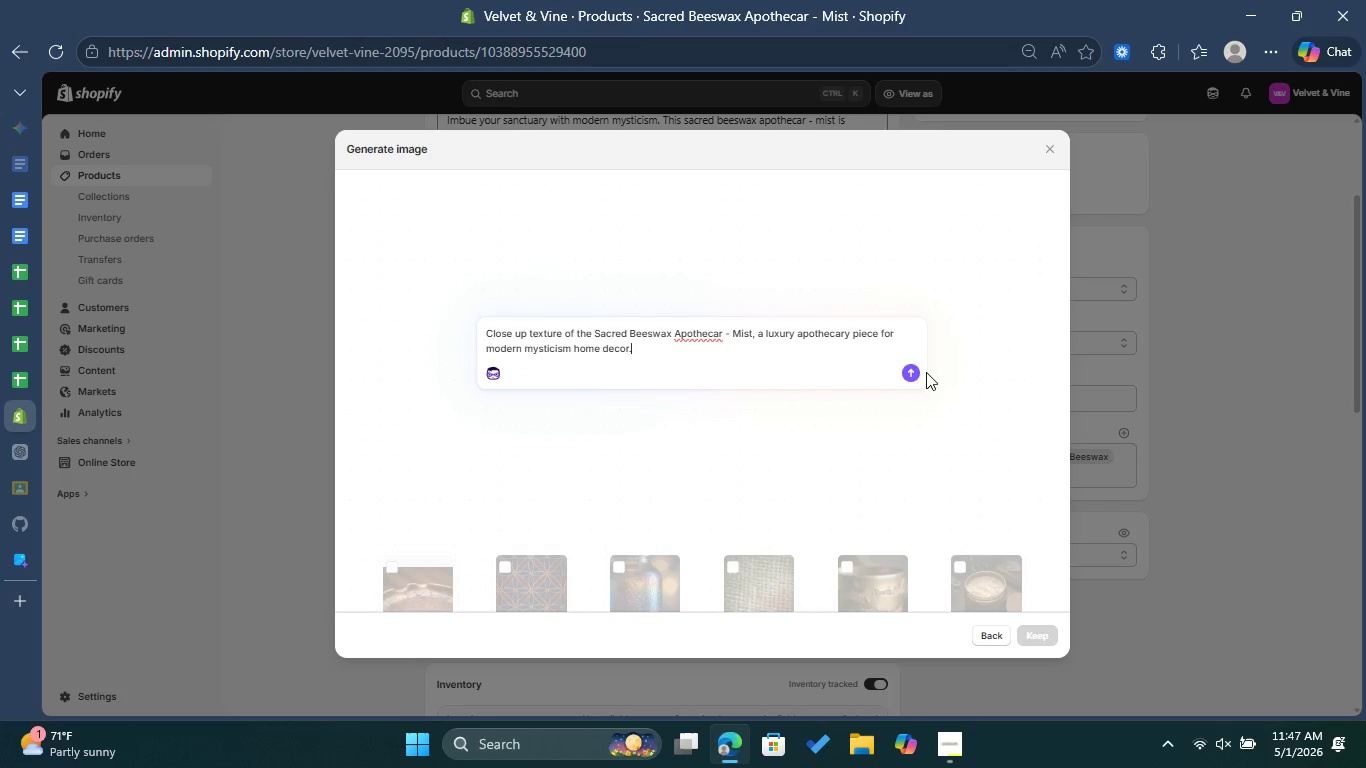 
left_click([912, 372])
 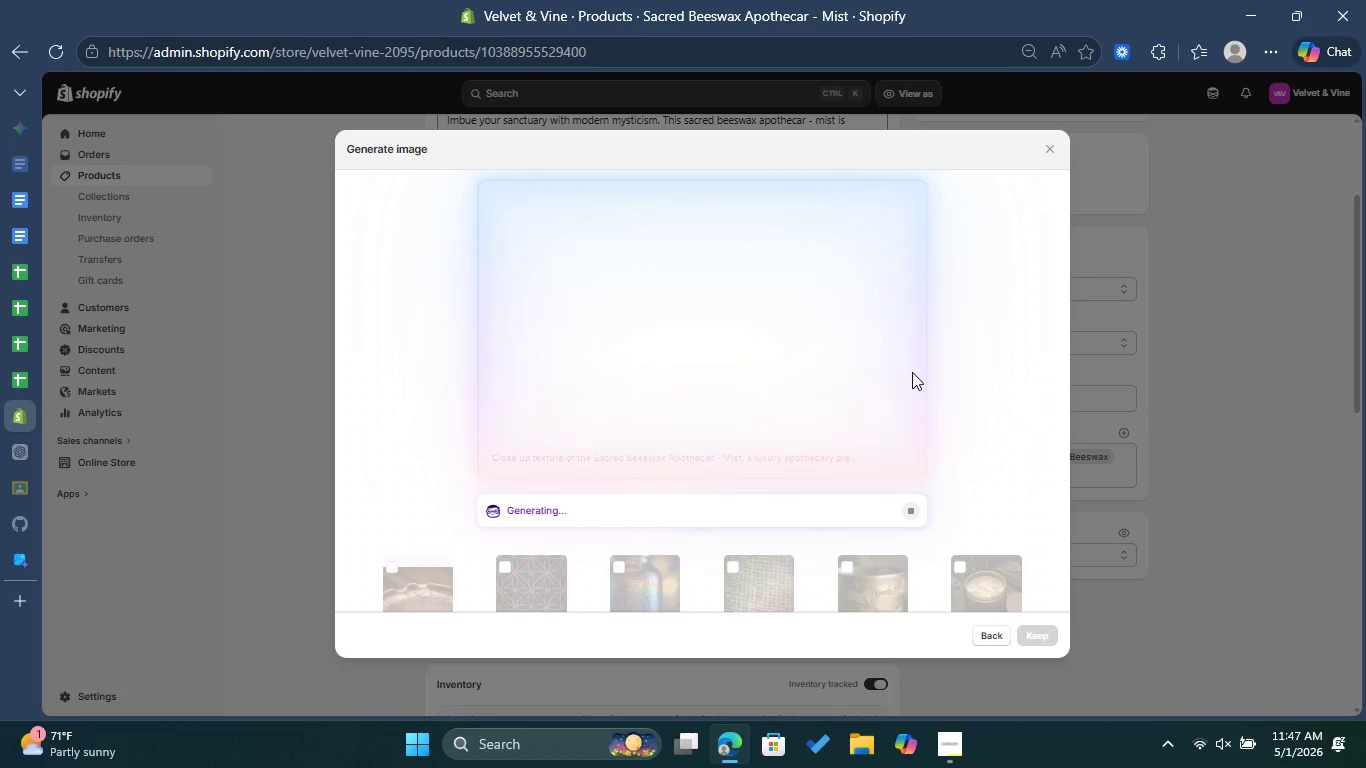 
wait(32.56)
 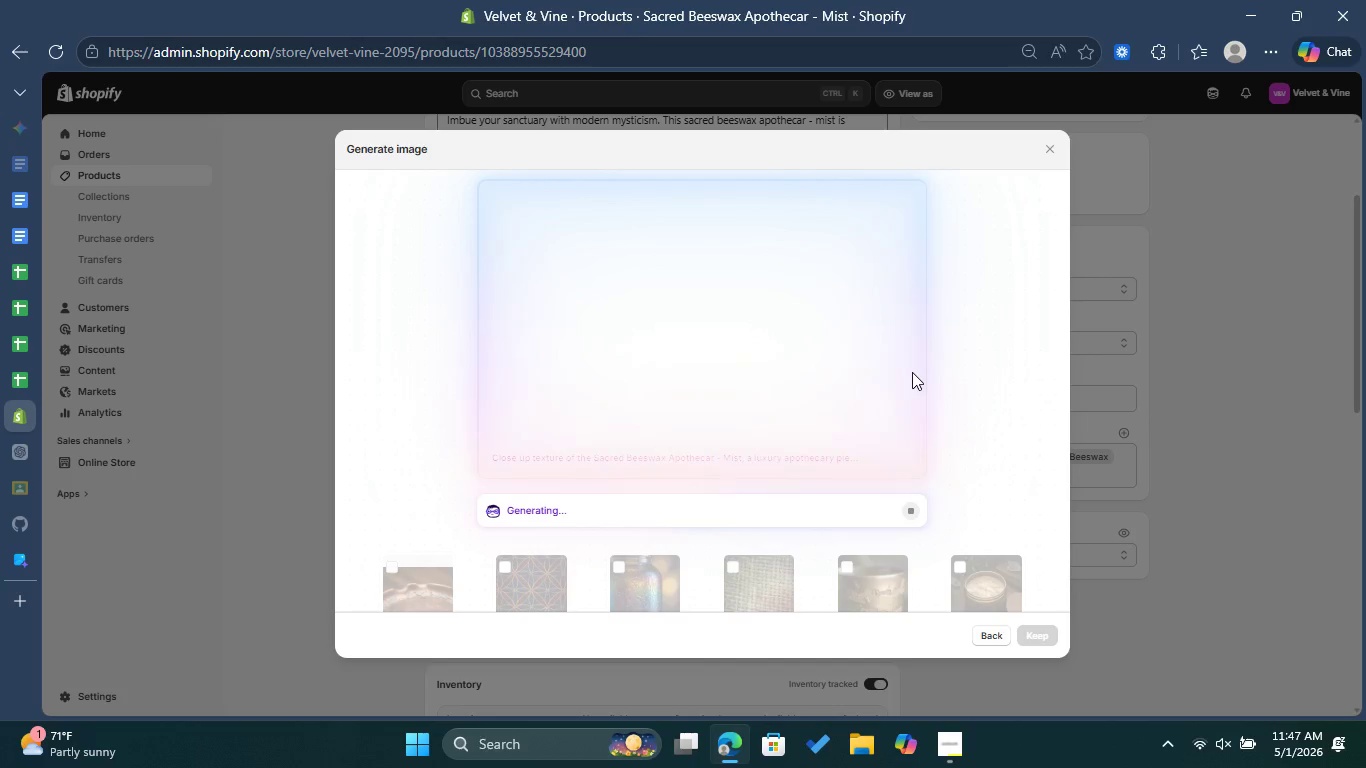 
left_click([1040, 638])
 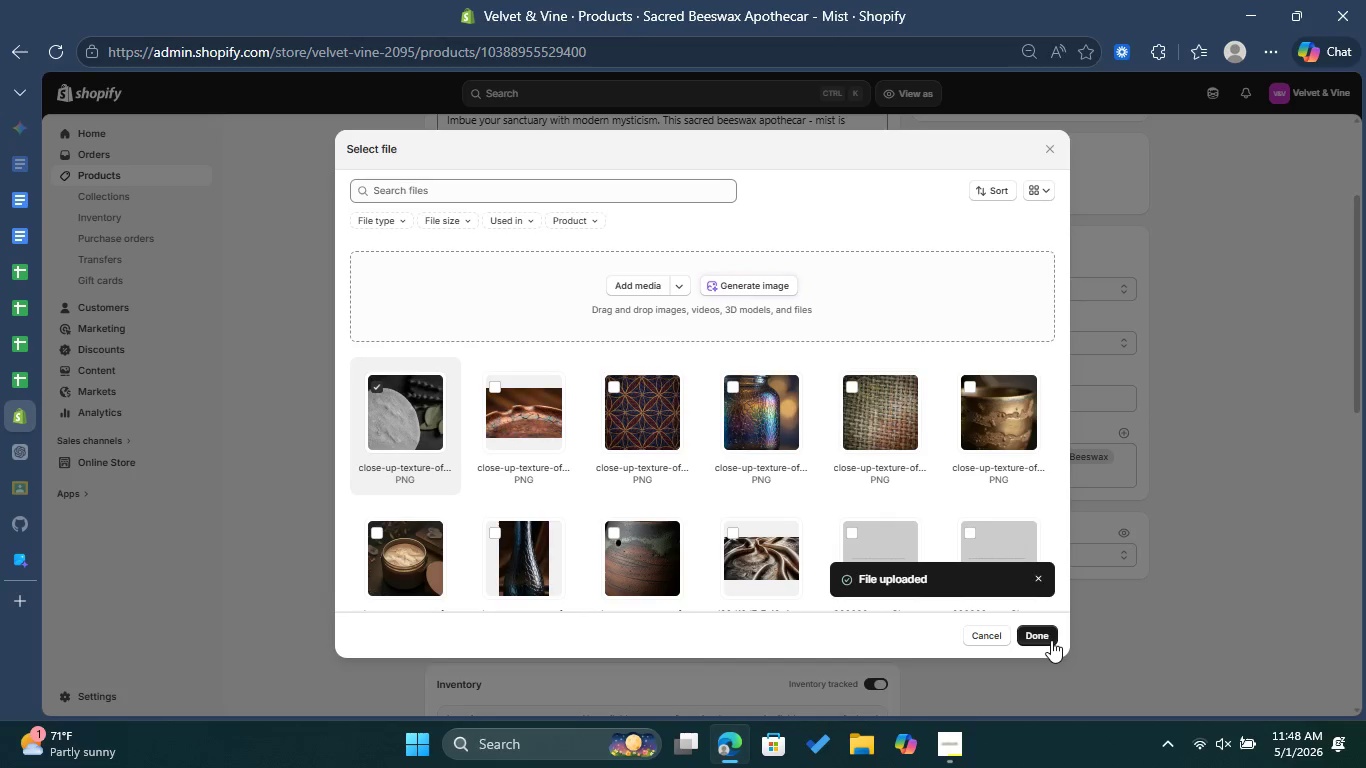 
wait(52.86)
 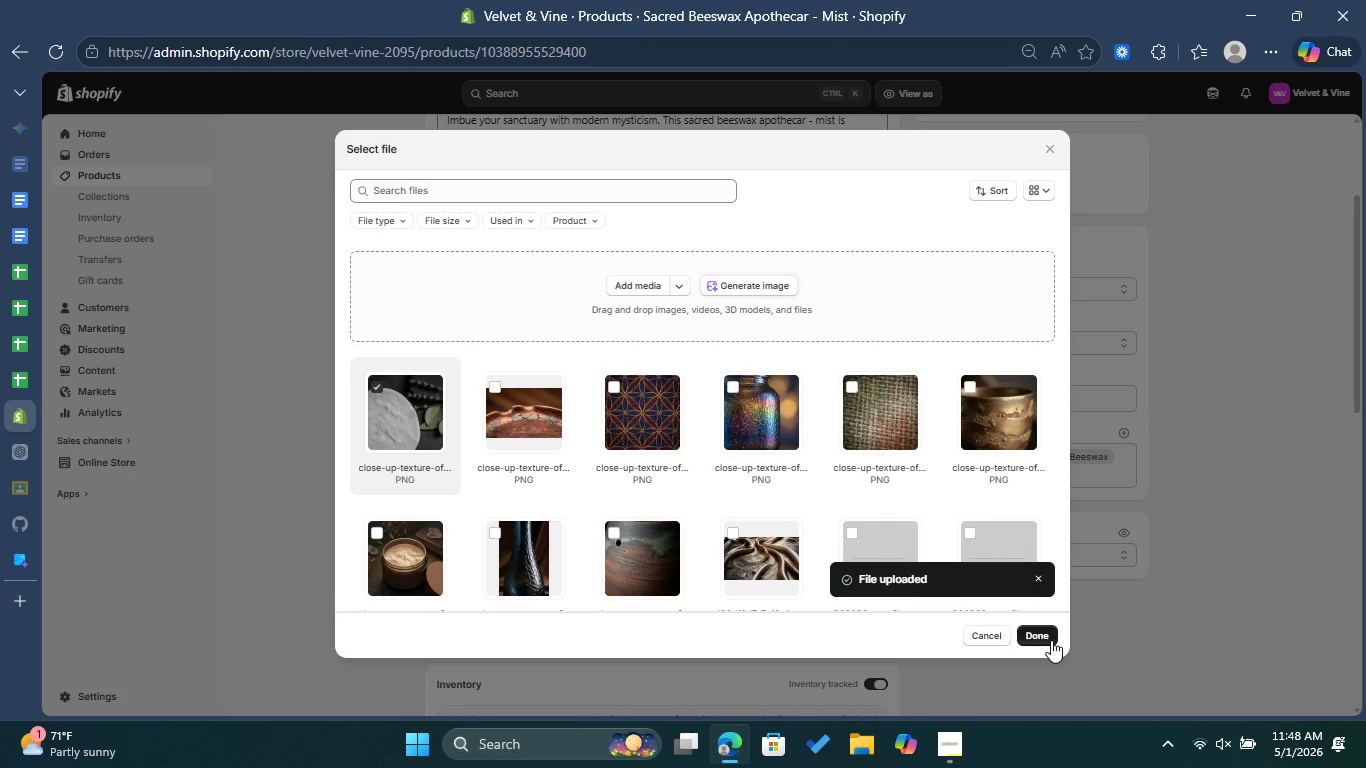 
left_click([1051, 640])
 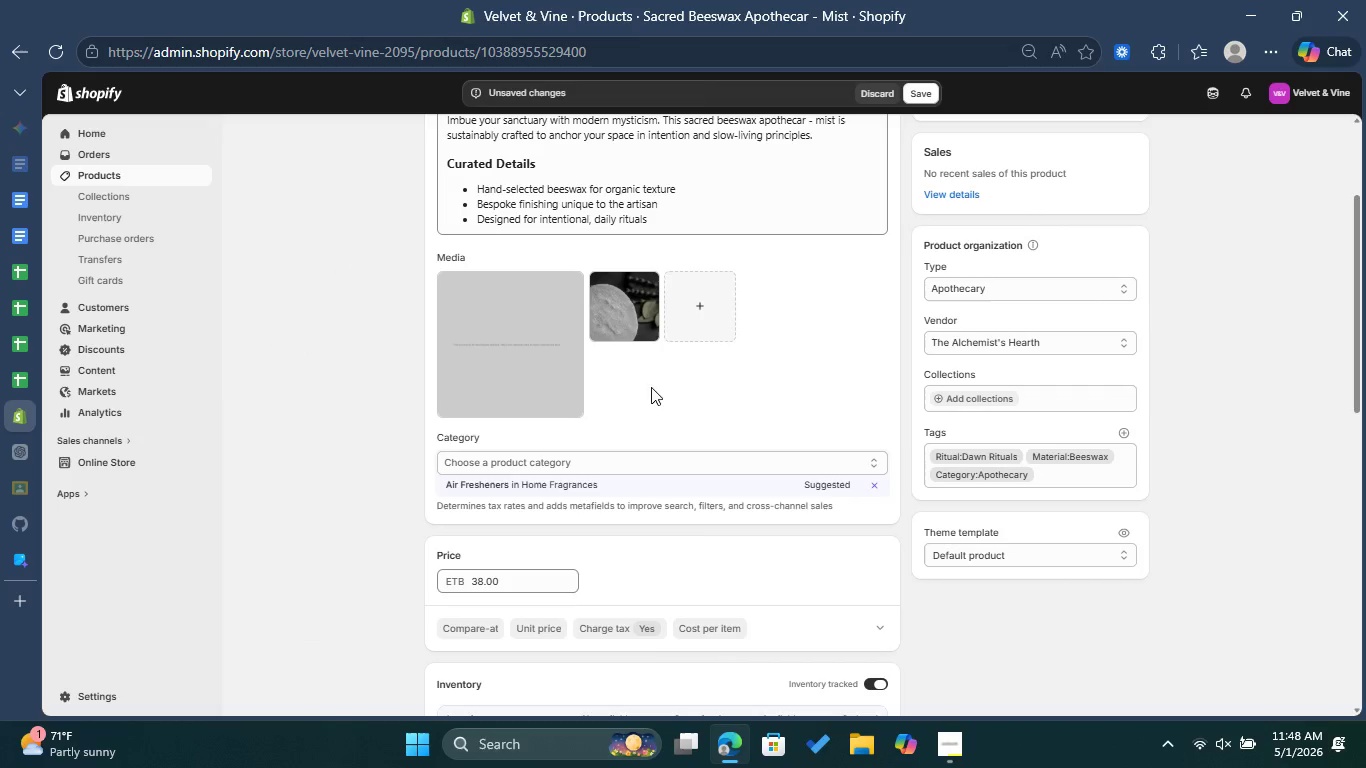 
left_click([636, 332])
 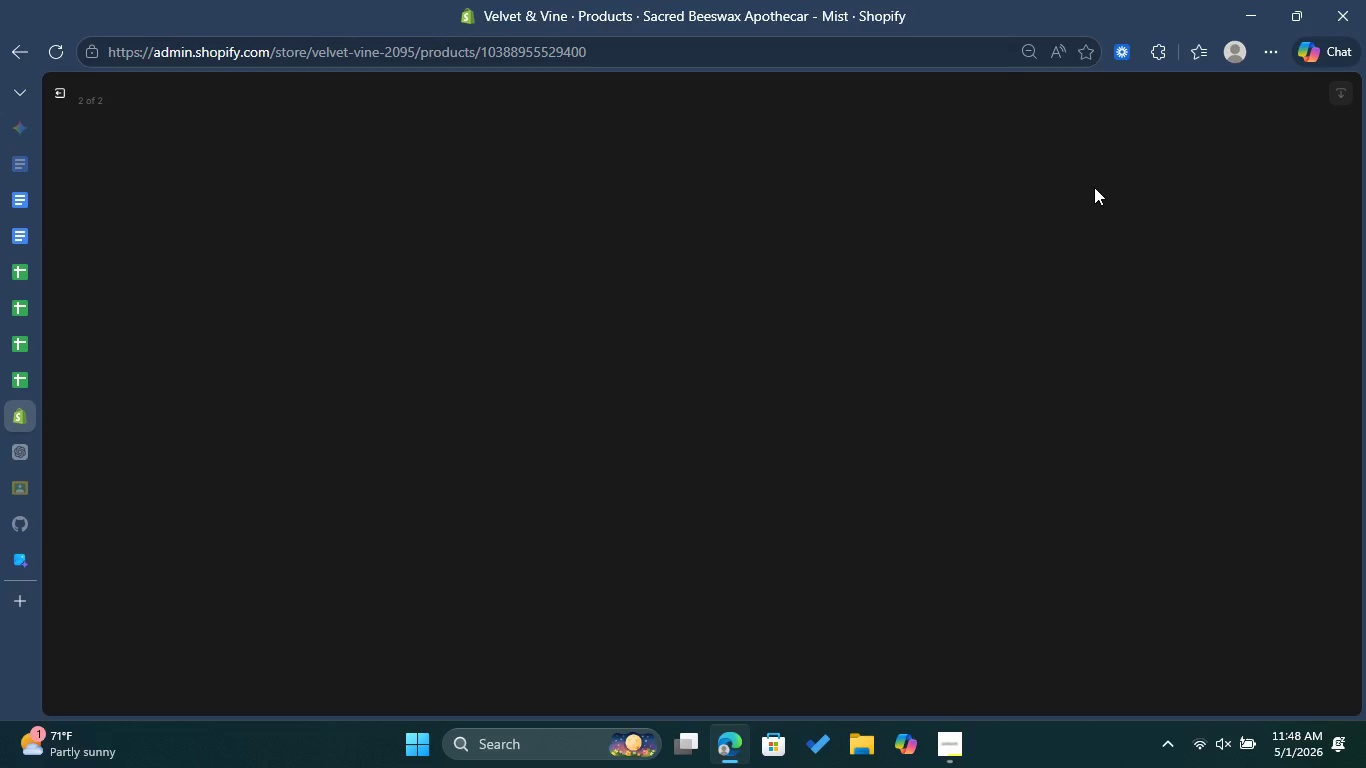 
wait(15.25)
 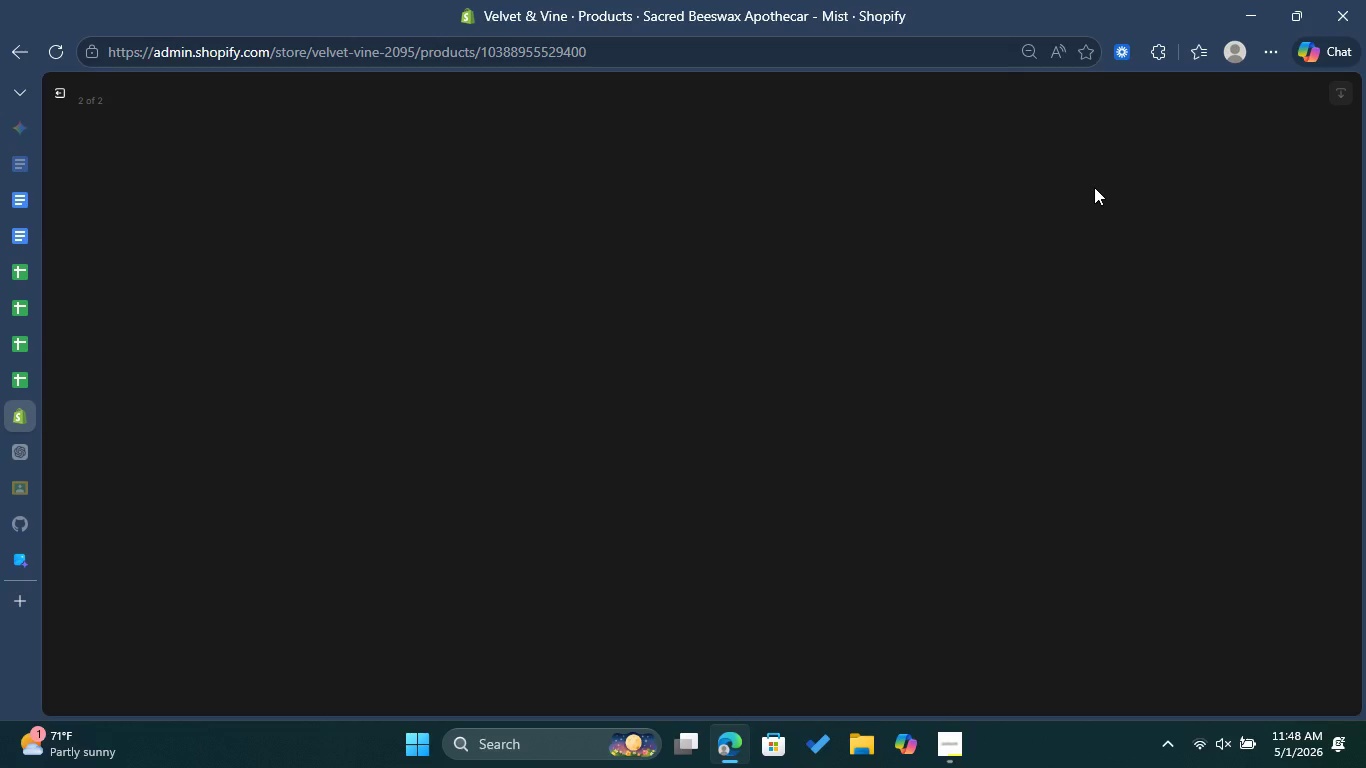 
left_click([1209, 271])
 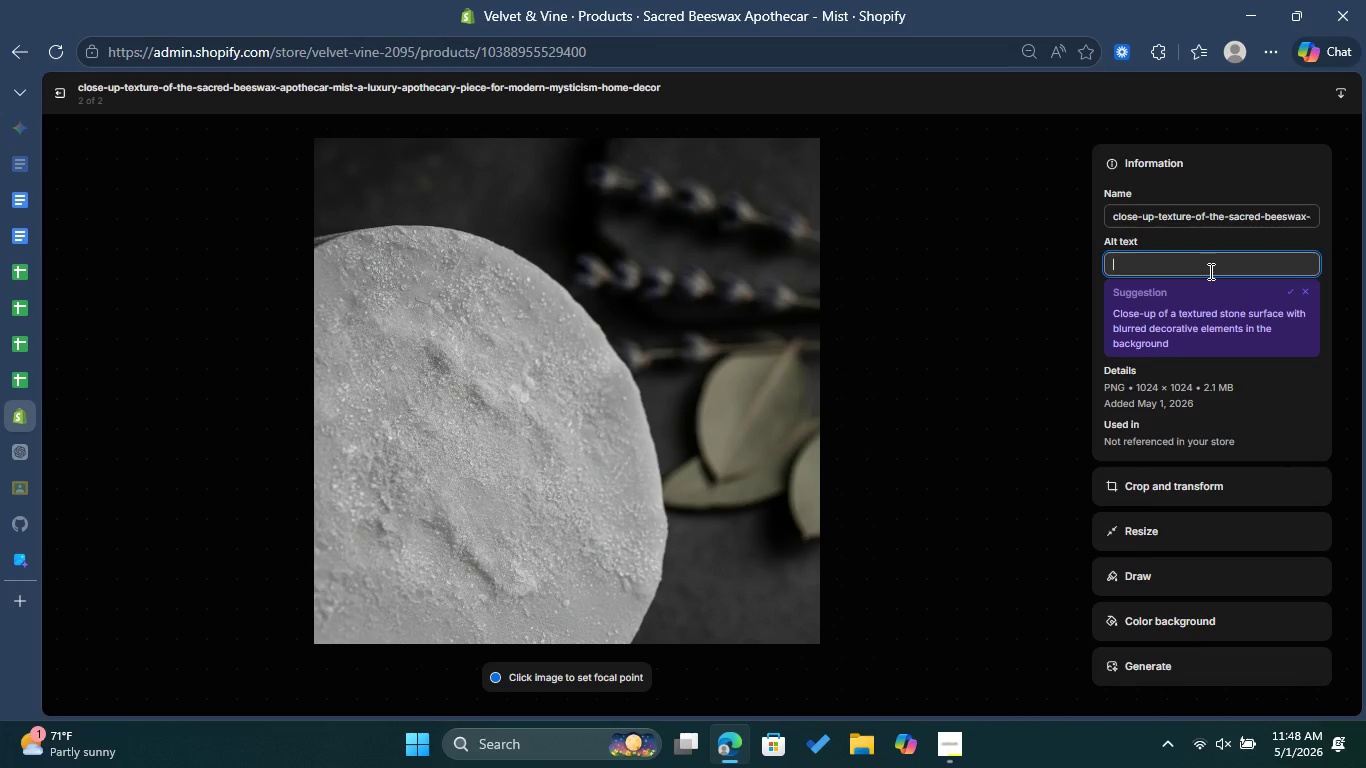 
key(Control+V)
 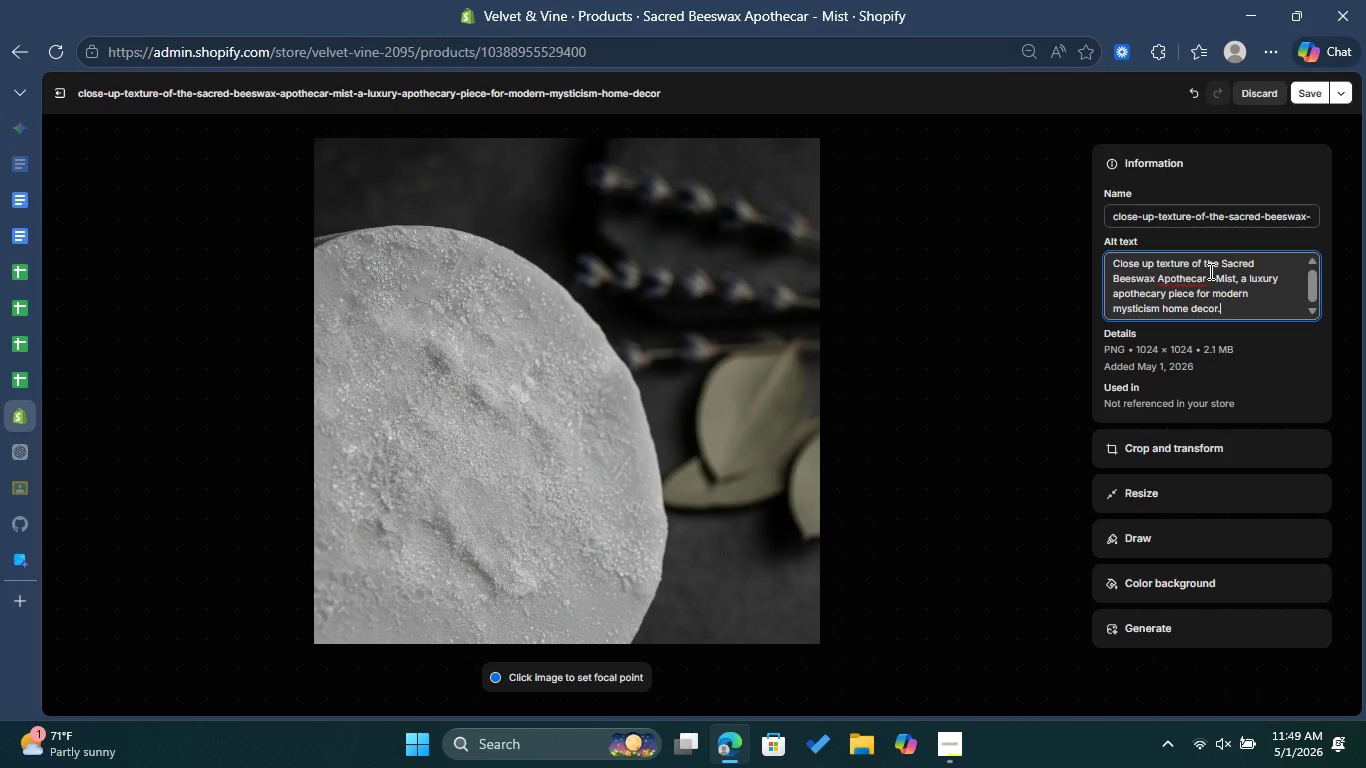 
wait(7.42)
 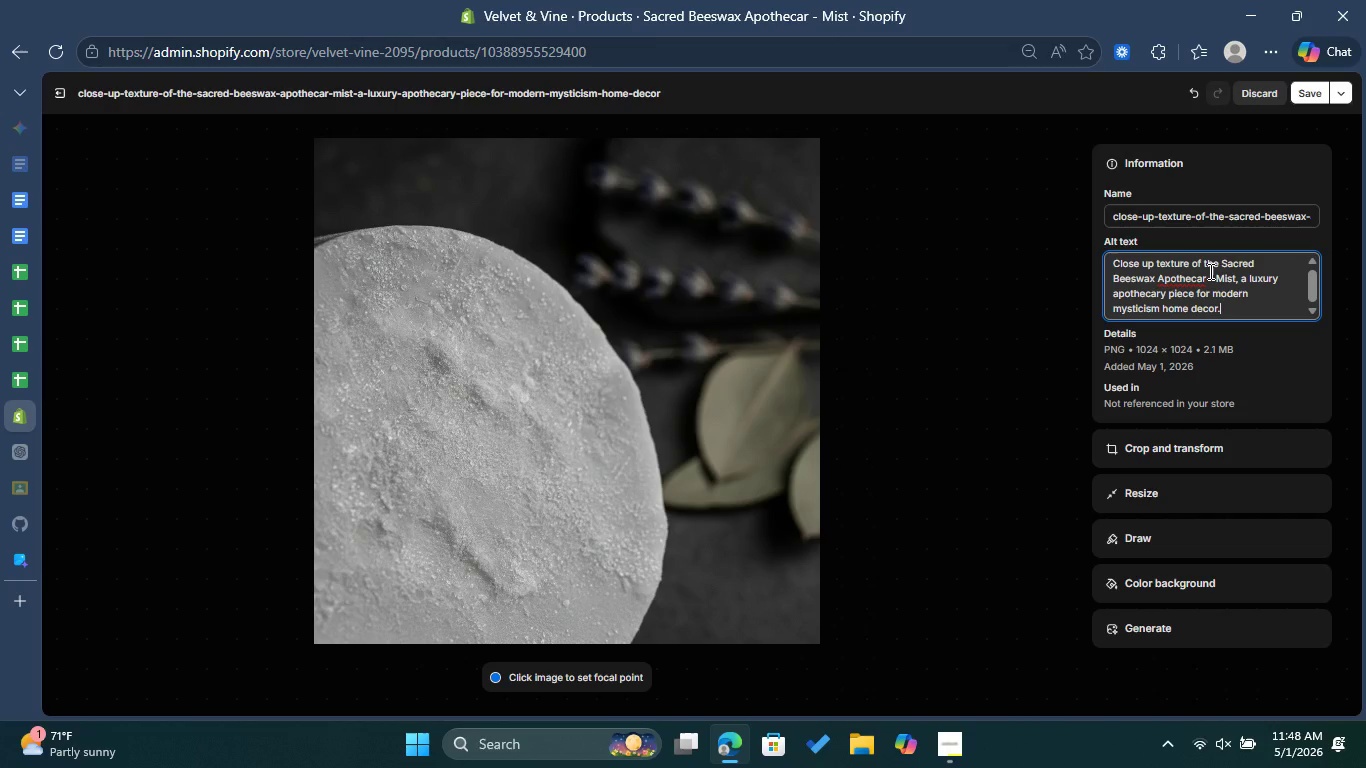 
left_click([1308, 95])
 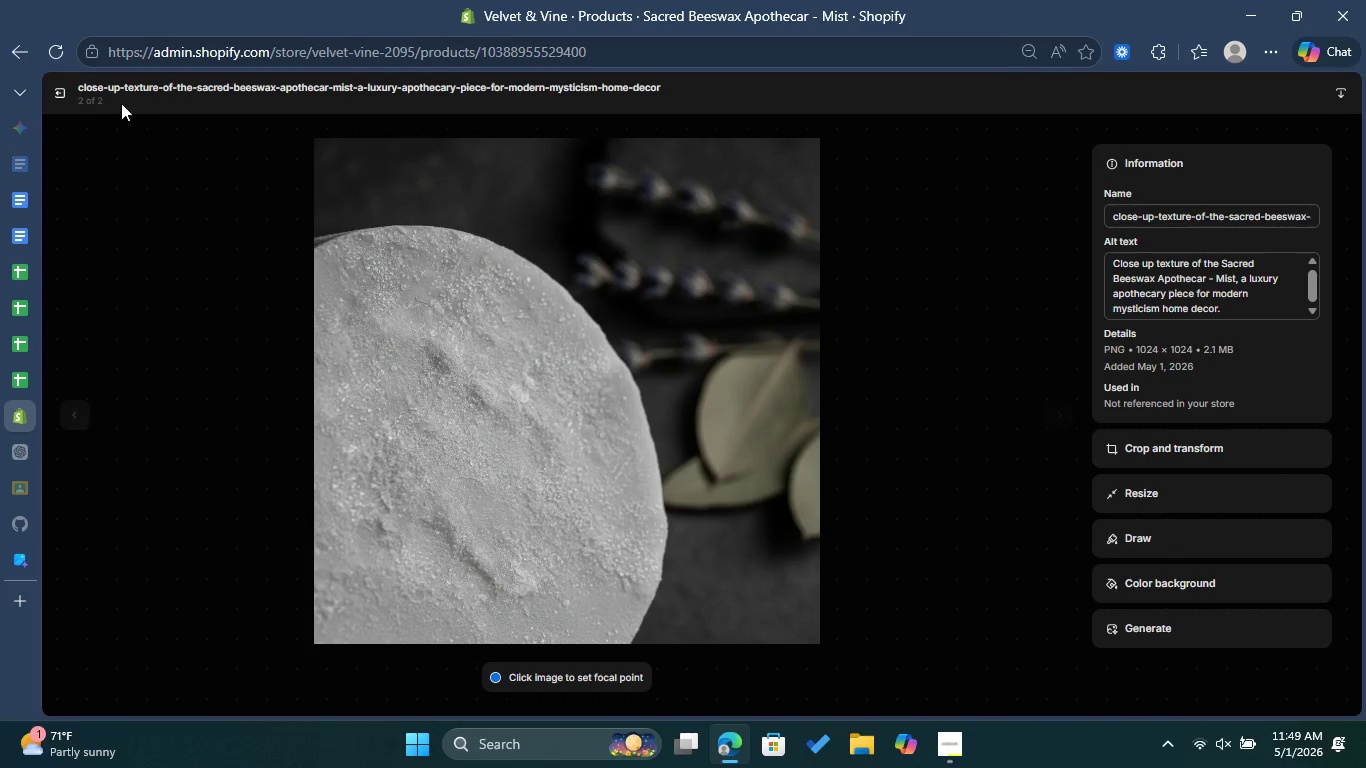 
left_click([60, 90])
 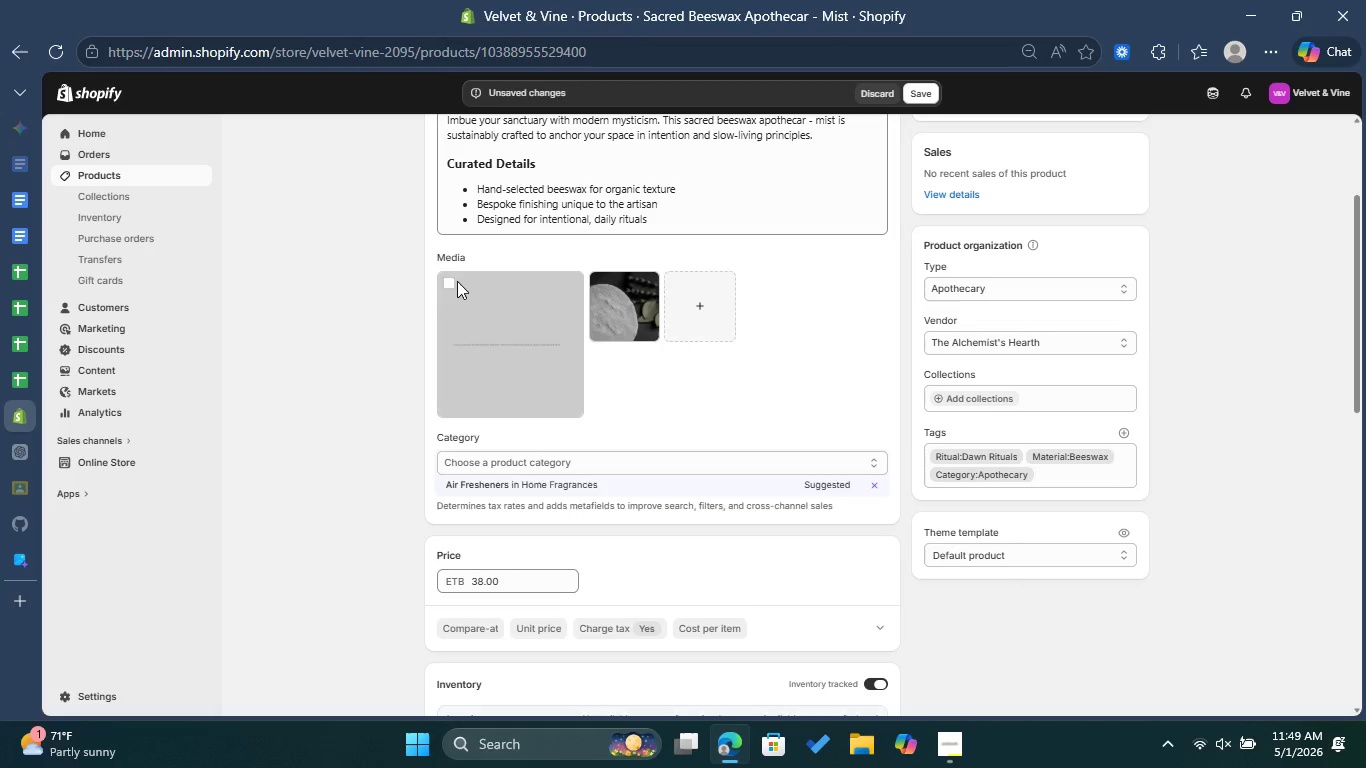 
left_click([450, 281])
 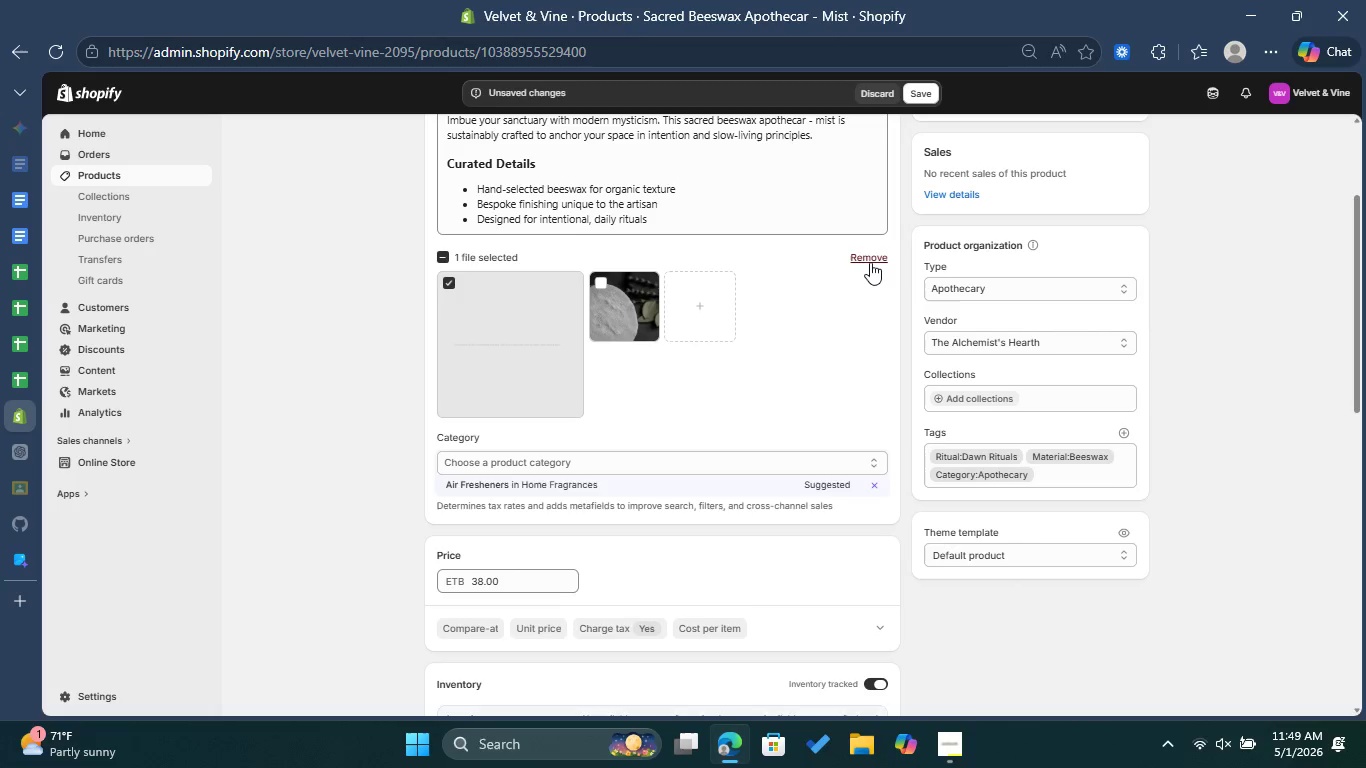 
left_click([870, 262])
 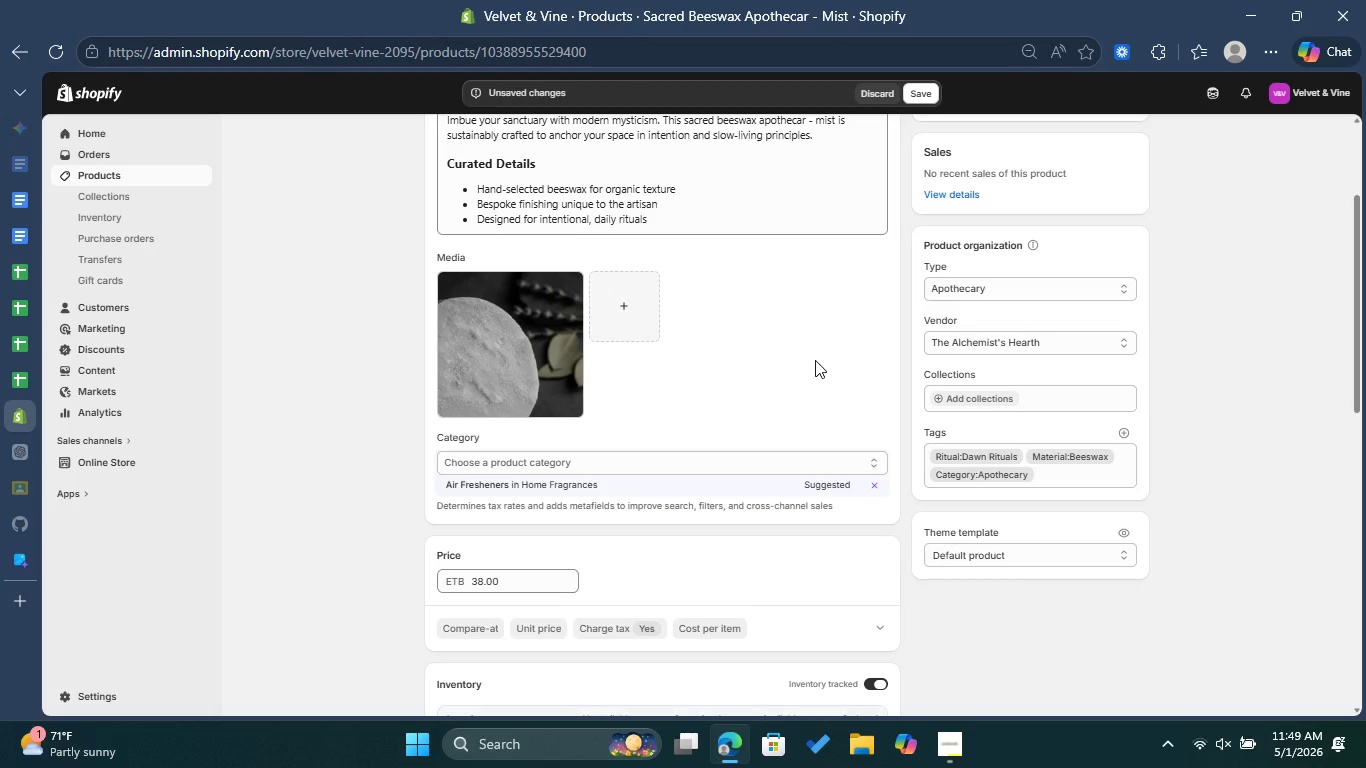 
wait(6.11)
 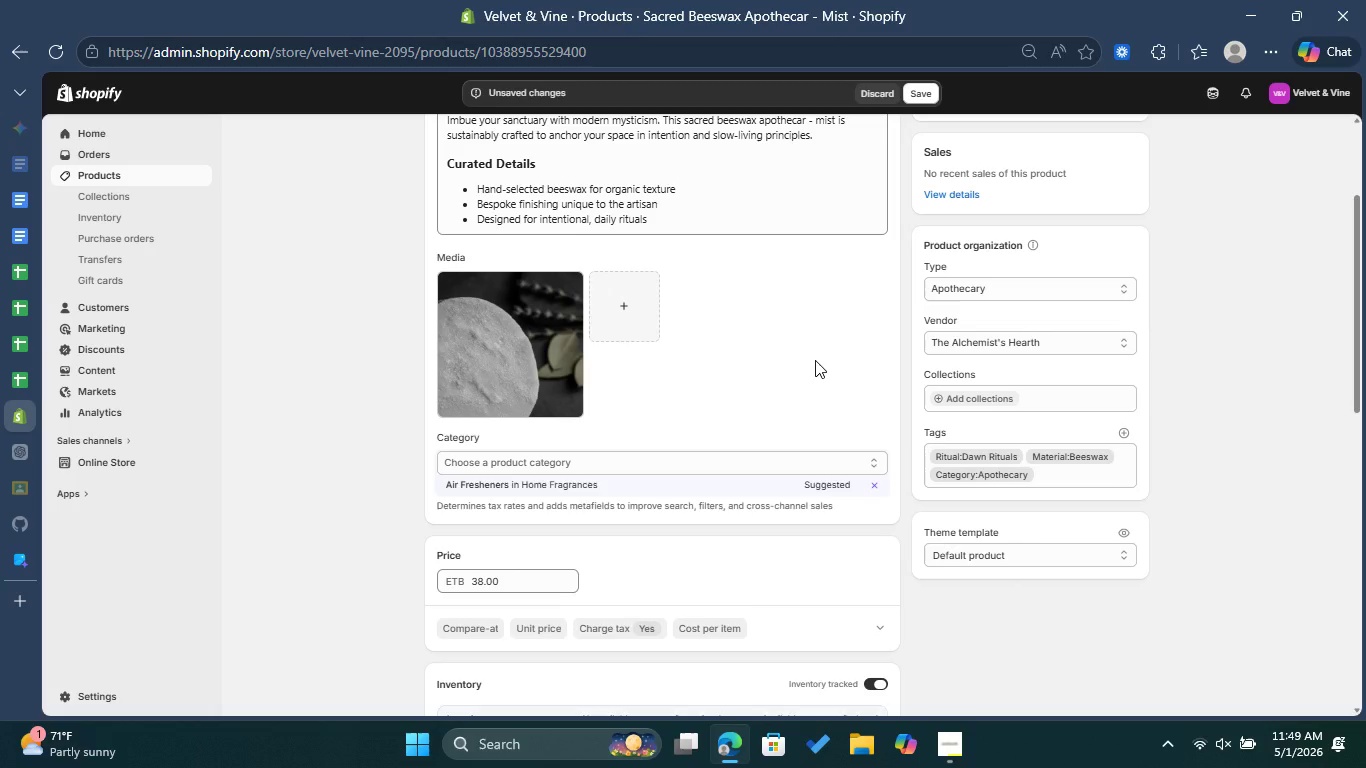 
left_click([919, 100])
 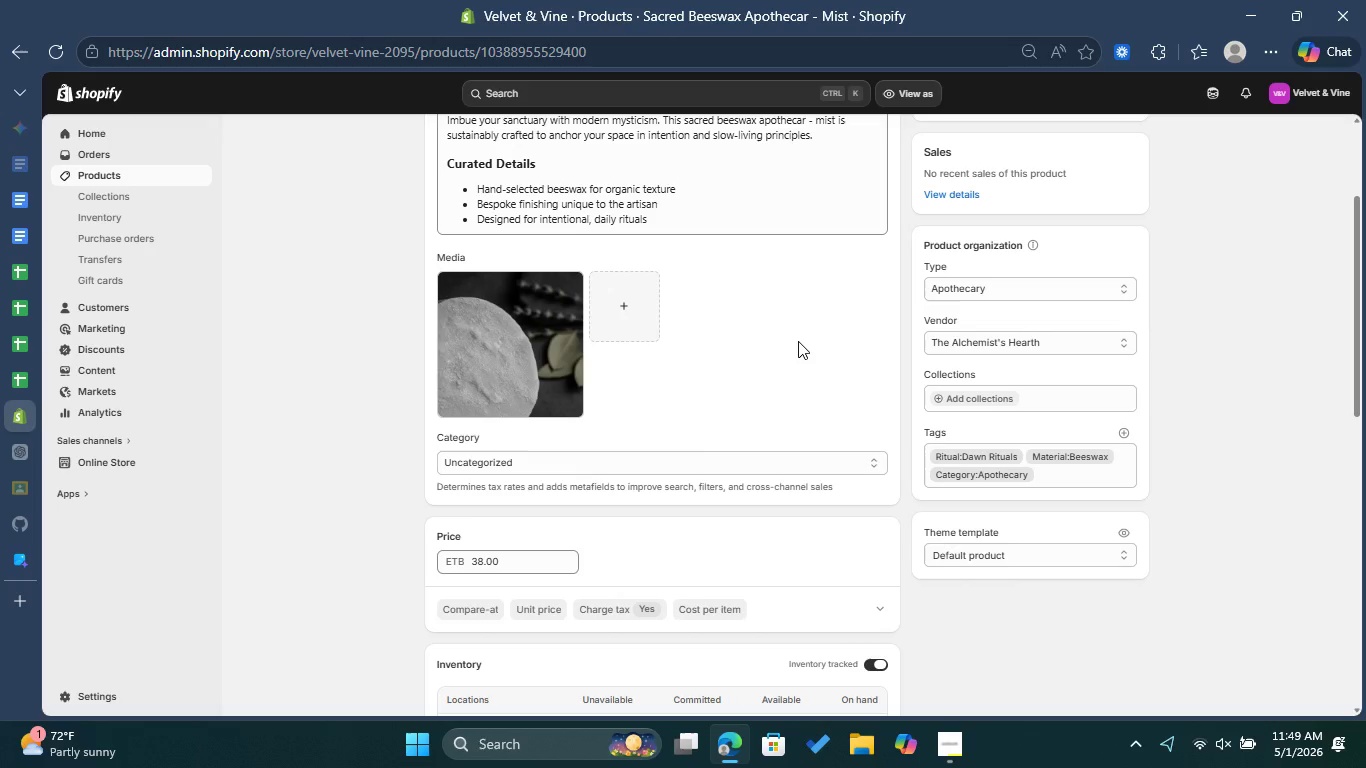 
wait(20.42)
 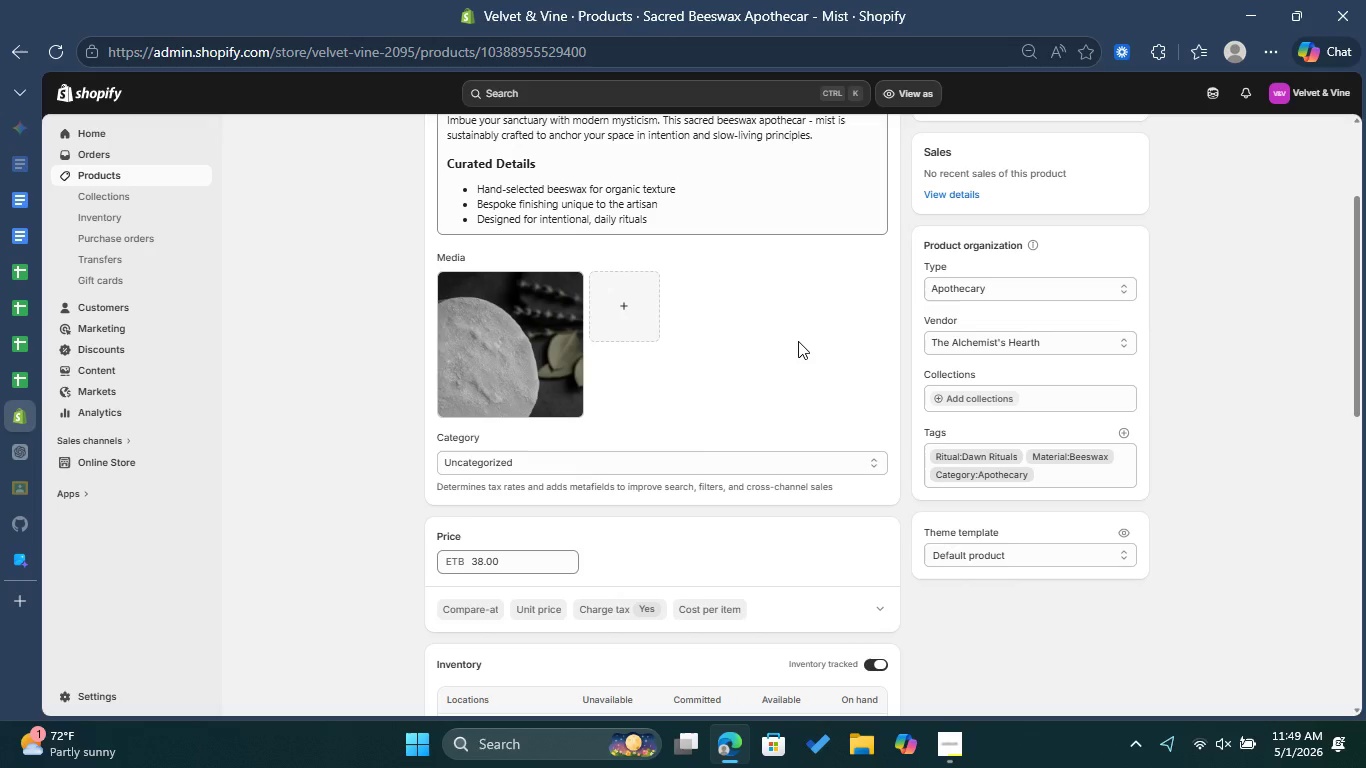 
scroll: coordinate [798, 341], scroll_direction: up, amount: 1.0
 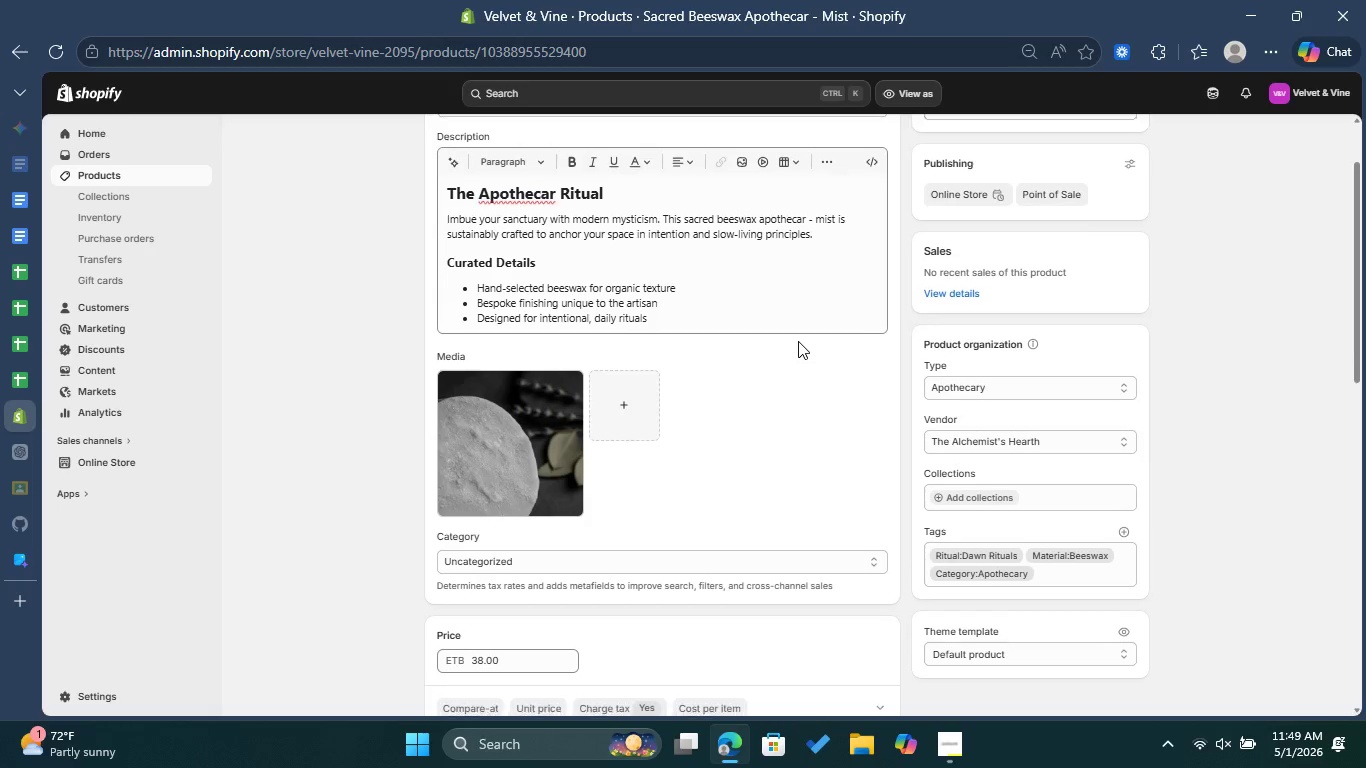 
scroll: coordinate [798, 341], scroll_direction: down, amount: 1.0
 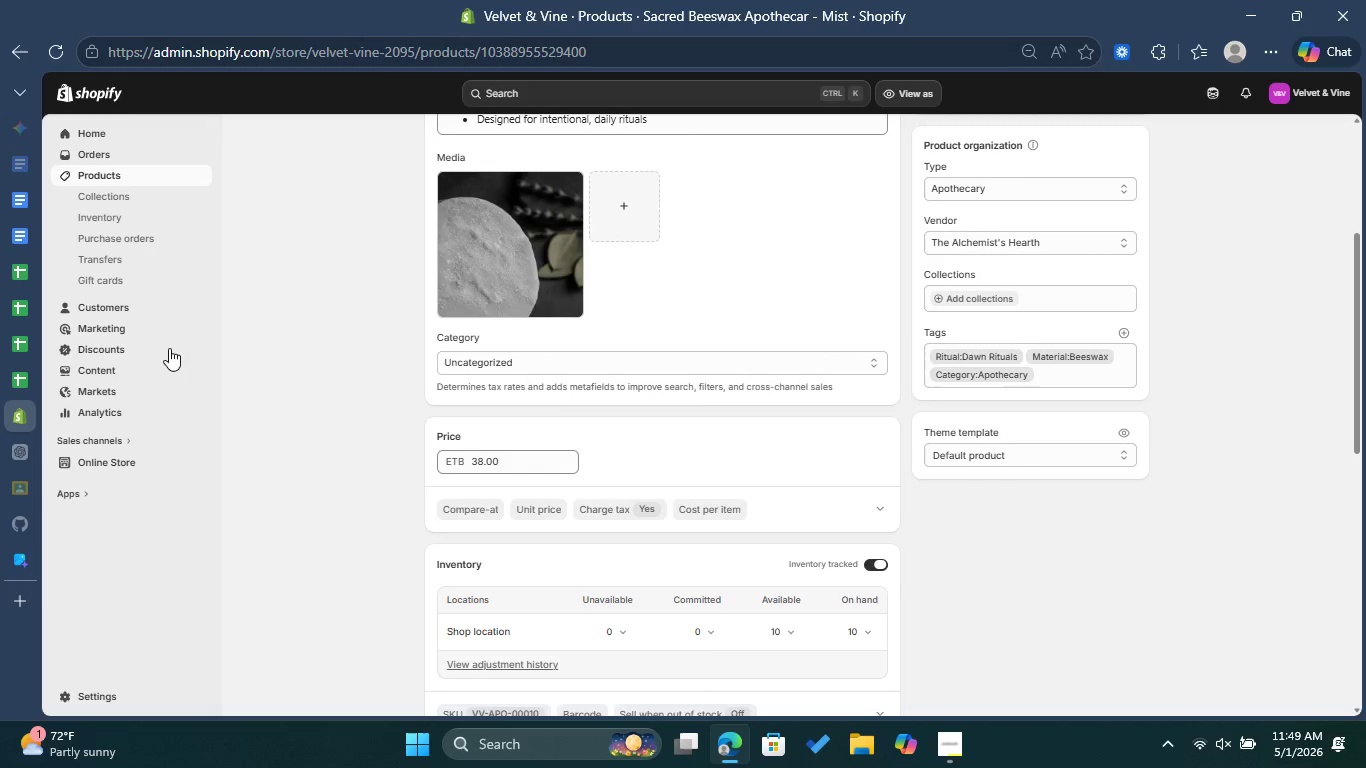 
wait(5.25)
 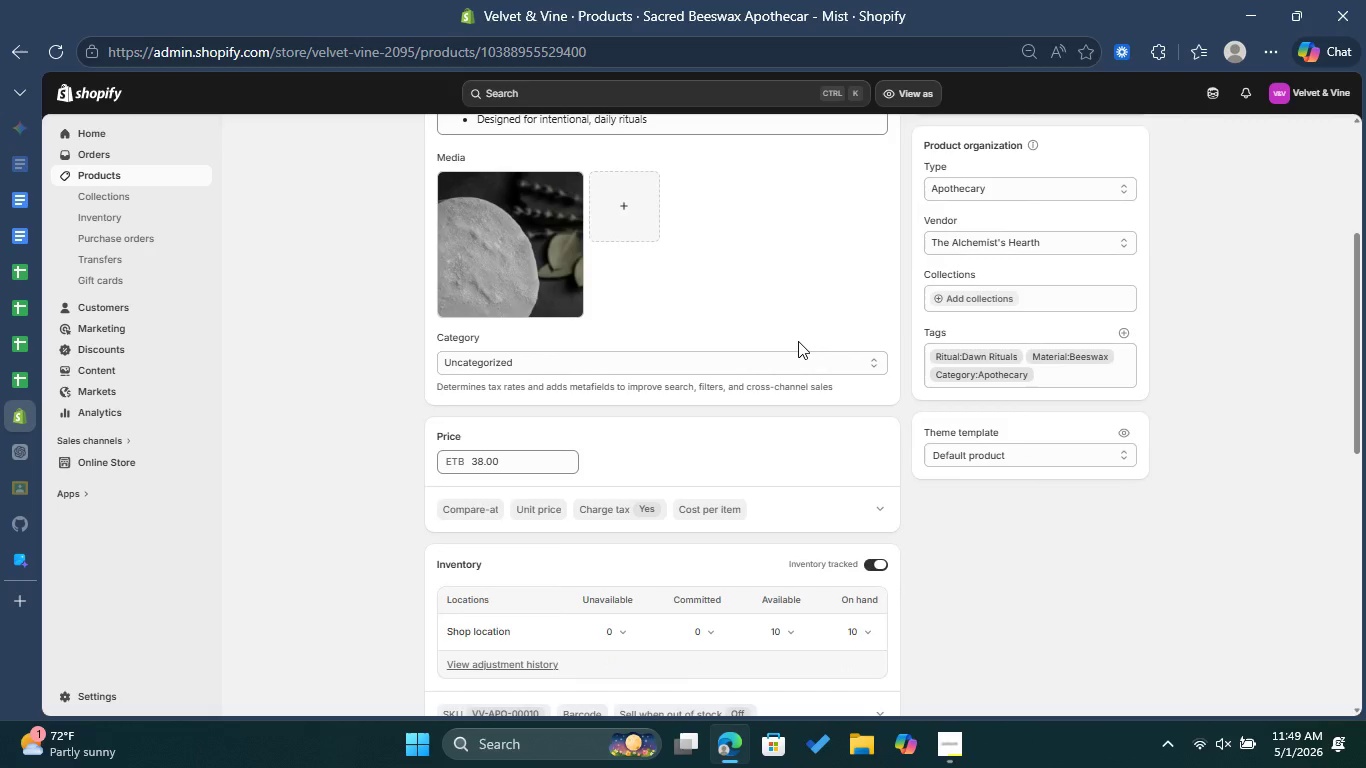 
left_click([25, 316])
 